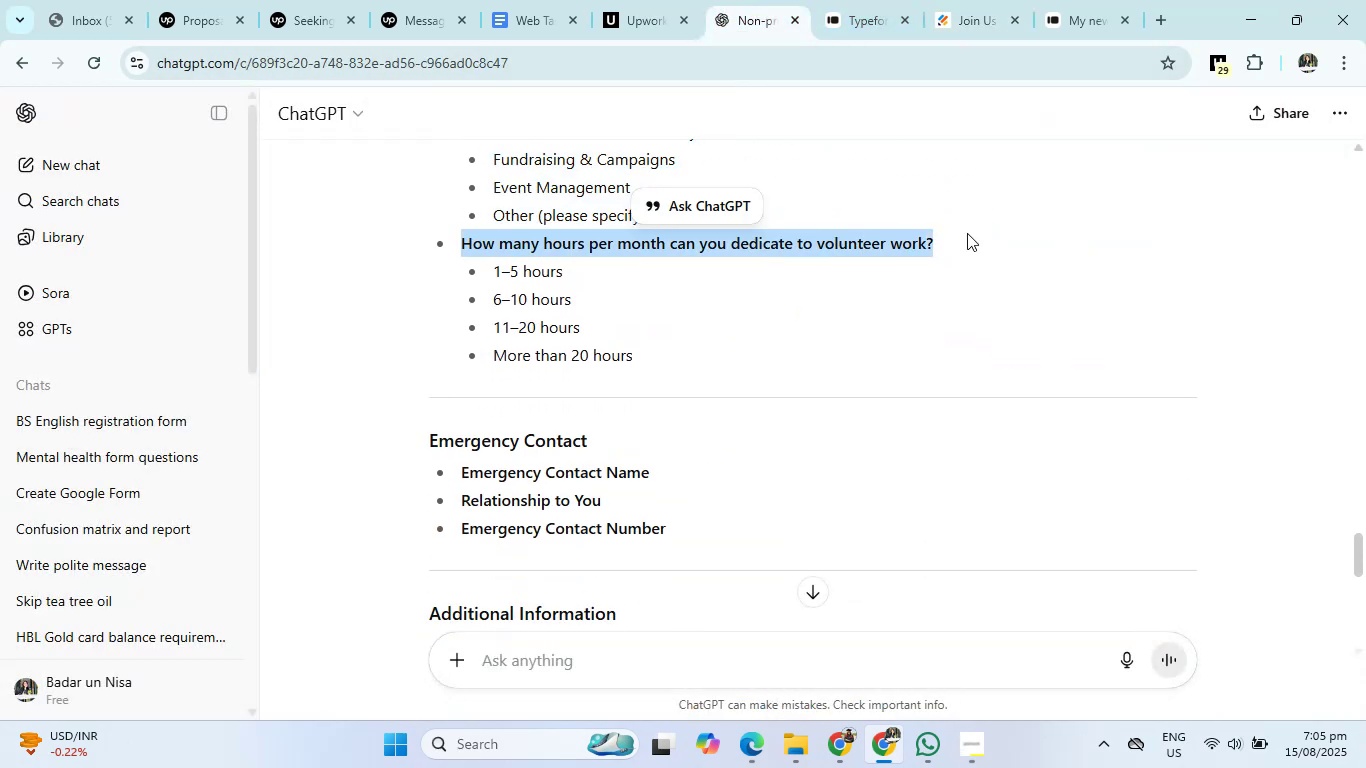 
key(Control+C)
 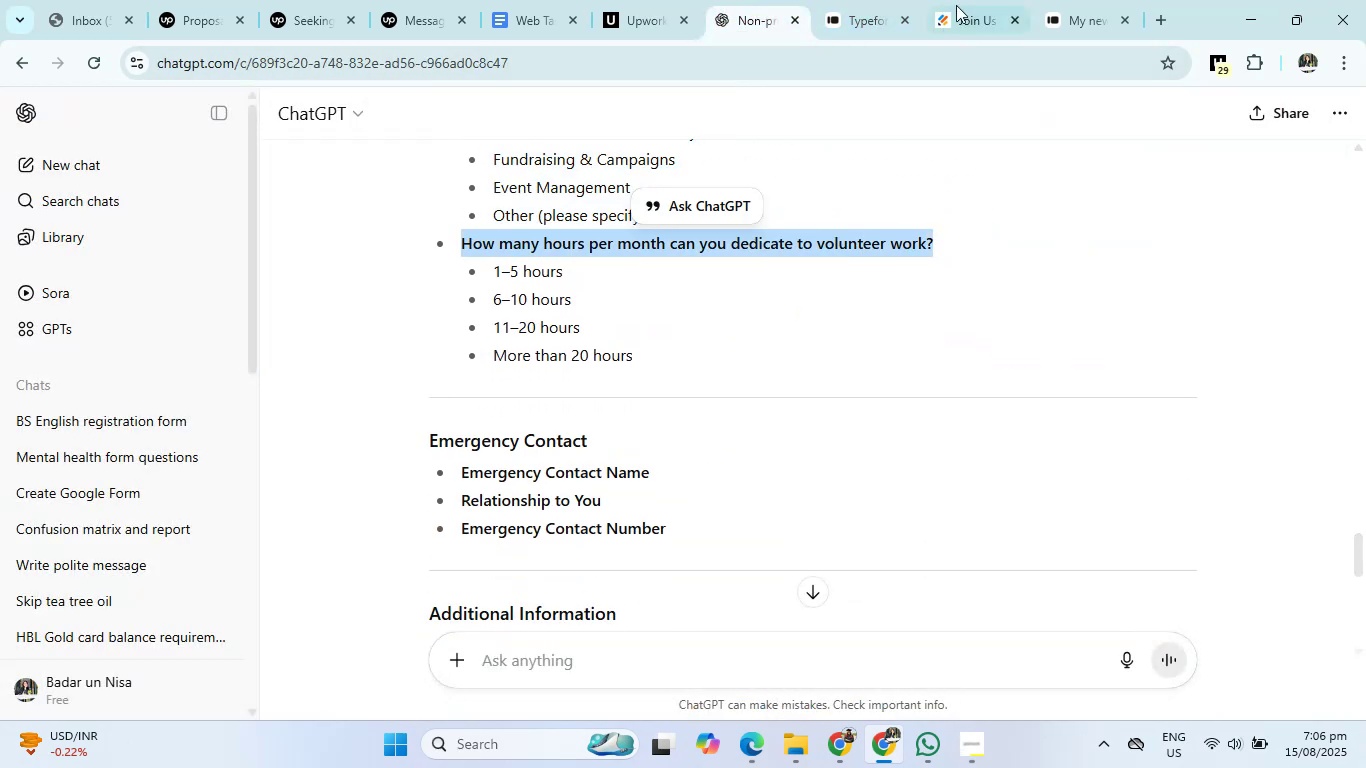 
left_click([963, 0])
 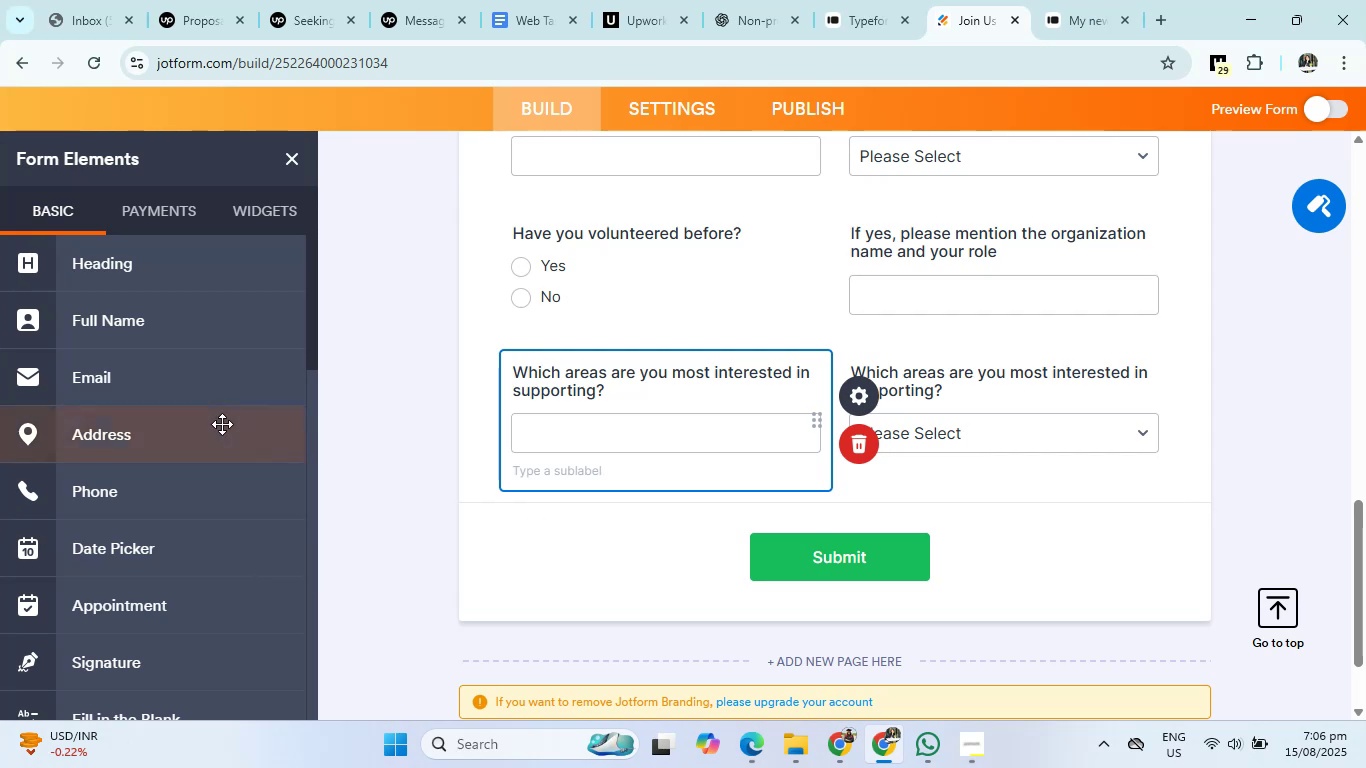 
scroll: coordinate [158, 530], scroll_direction: down, amount: 3.0
 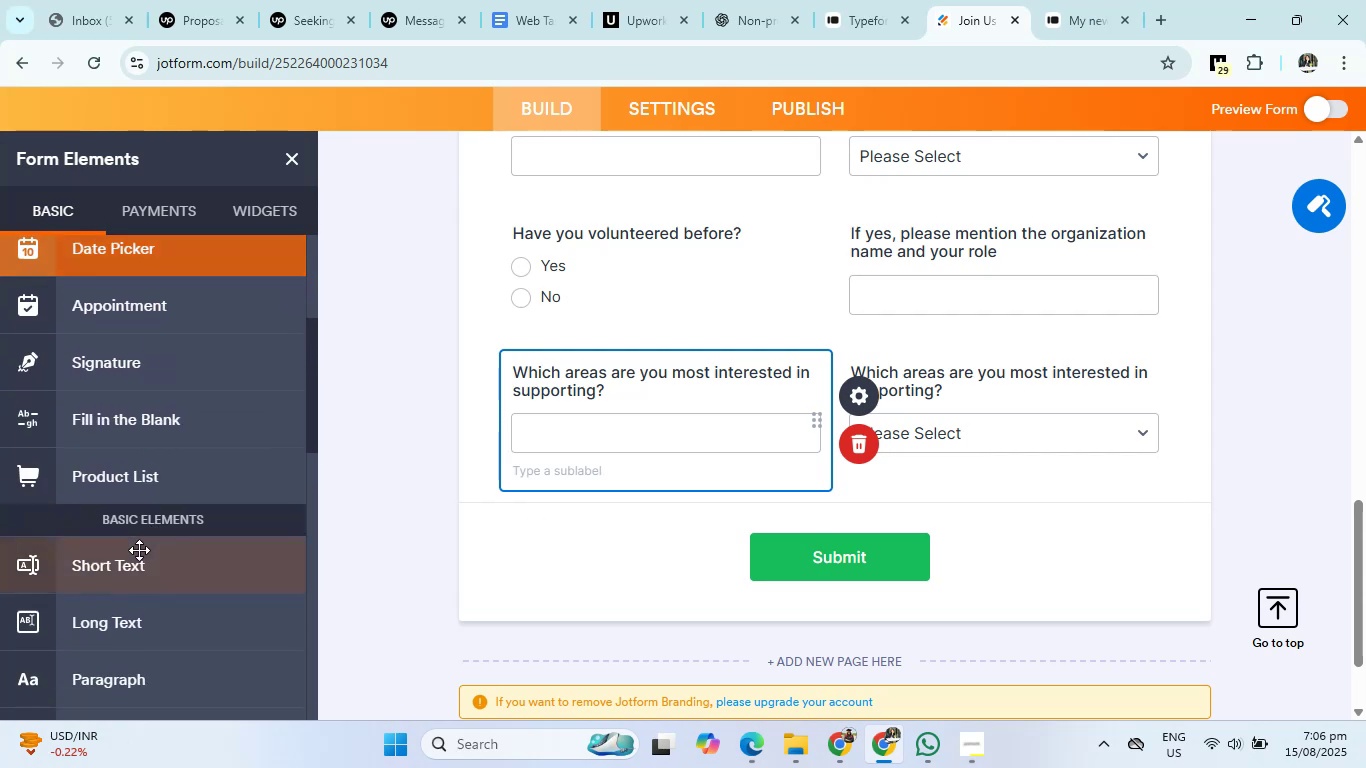 
left_click([127, 558])
 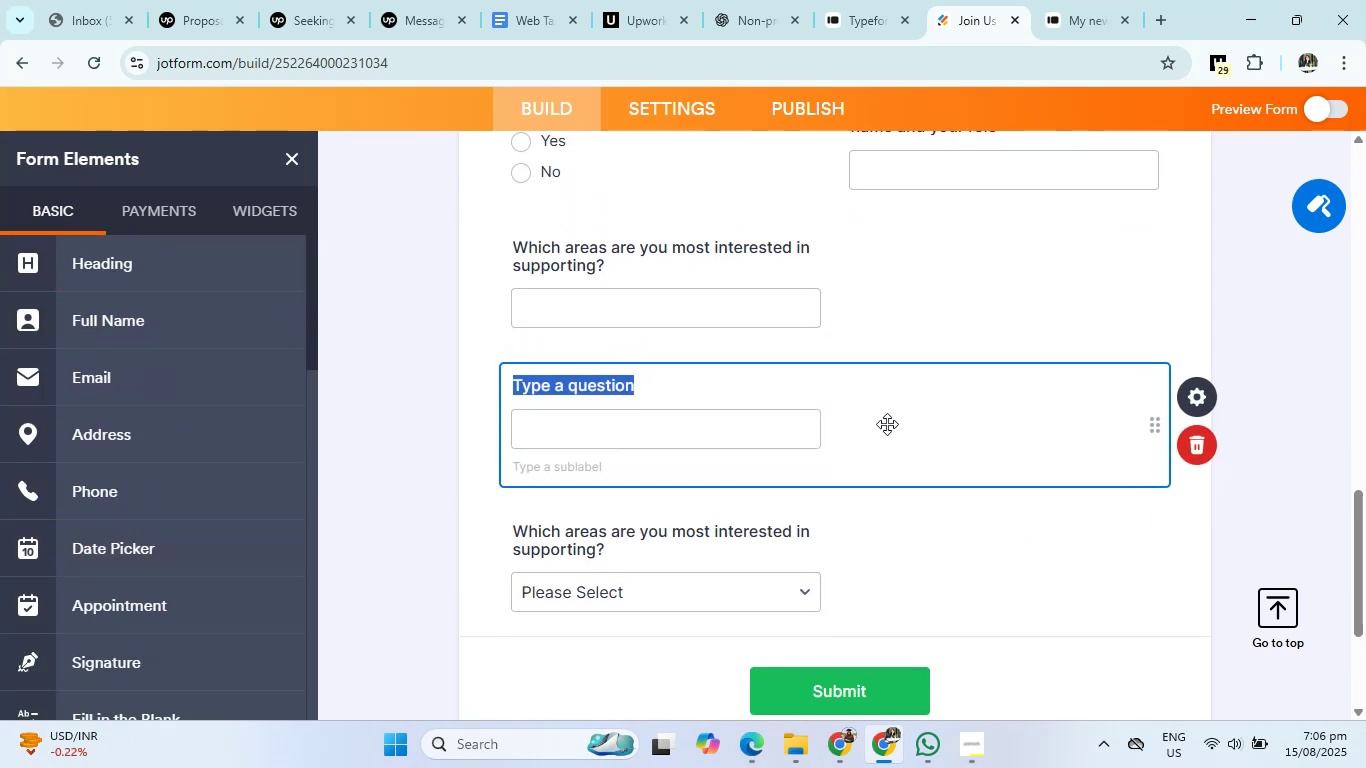 
right_click([1148, 421])
 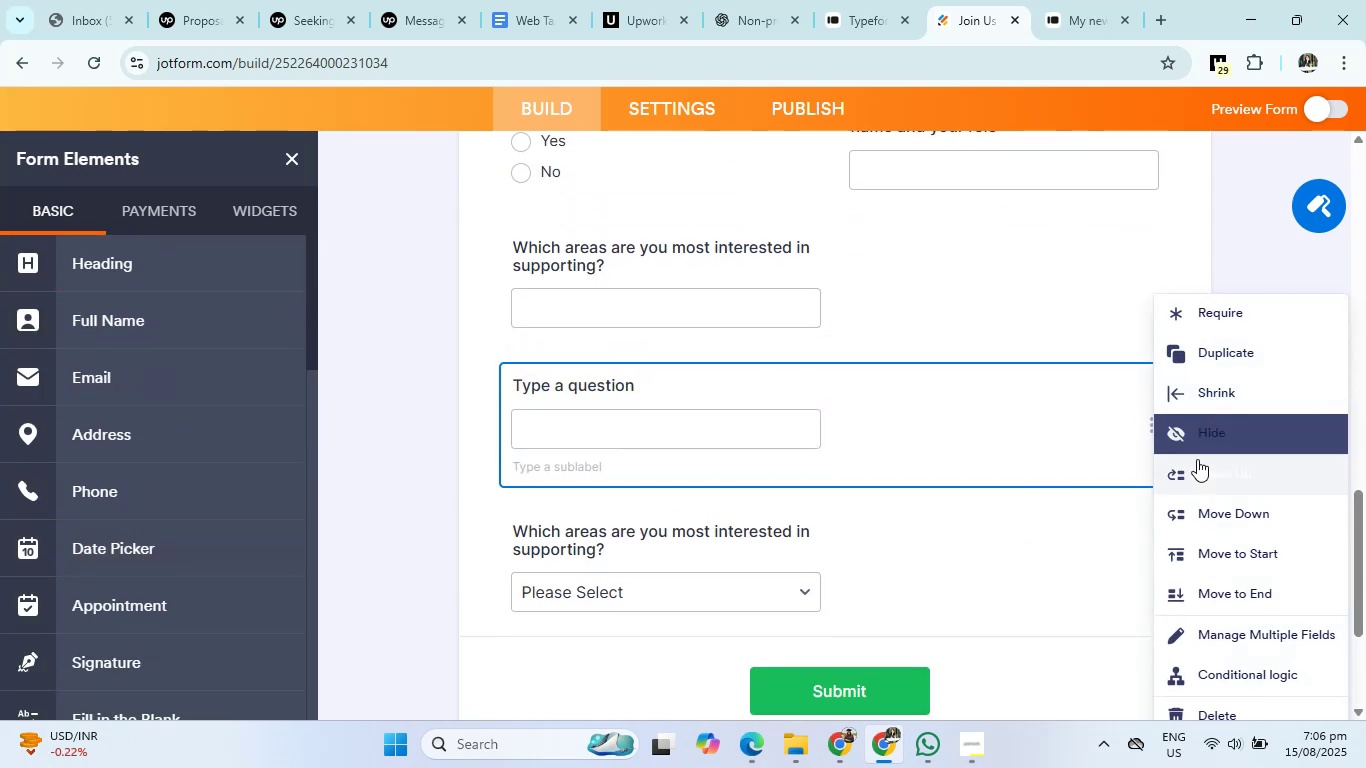 
left_click([1203, 507])
 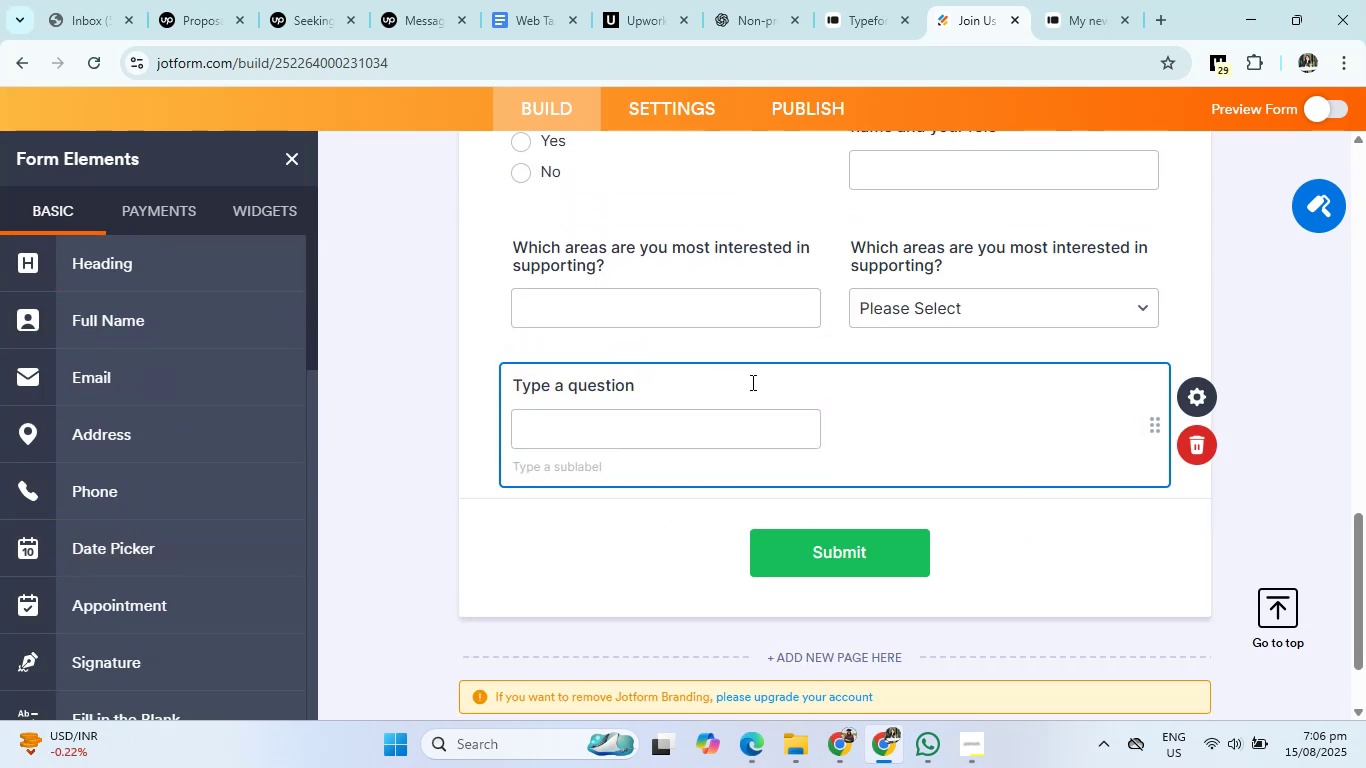 
left_click([685, 387])
 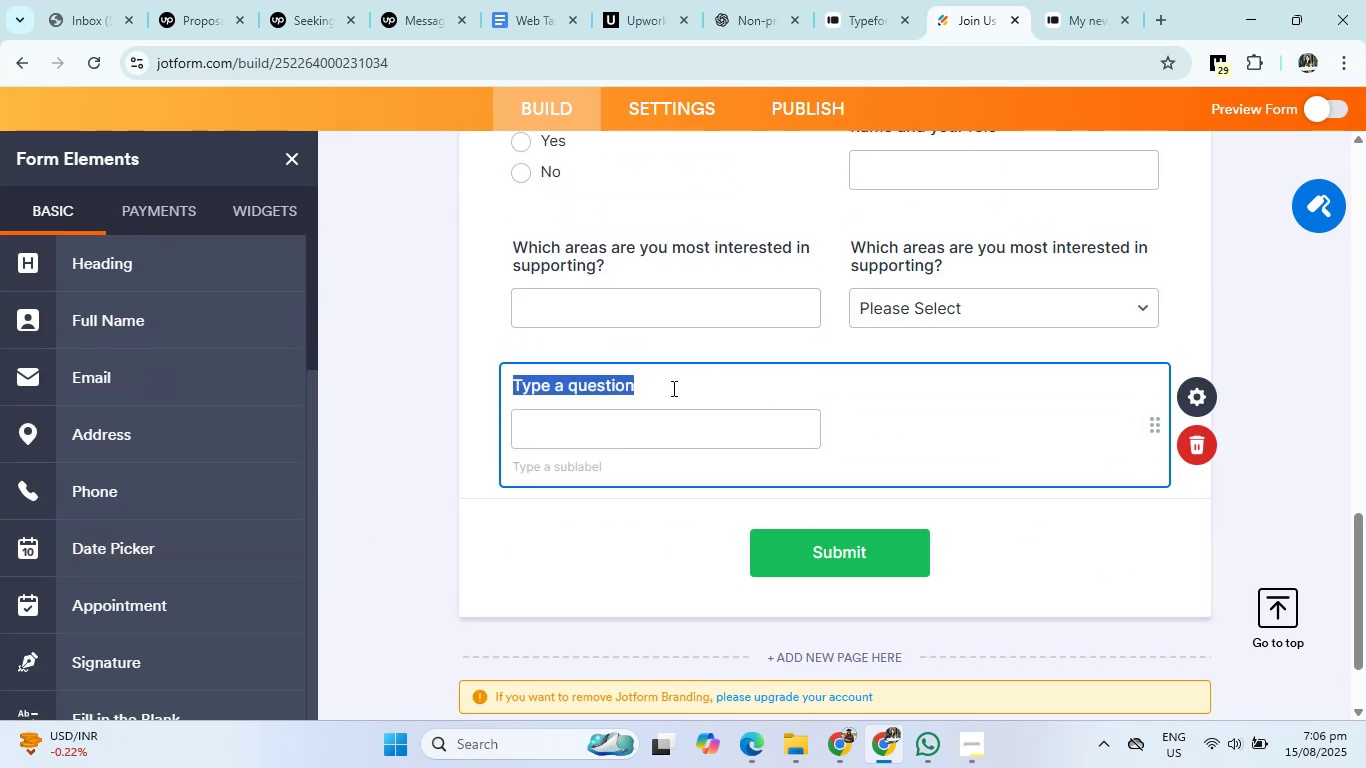 
key(Backspace)
 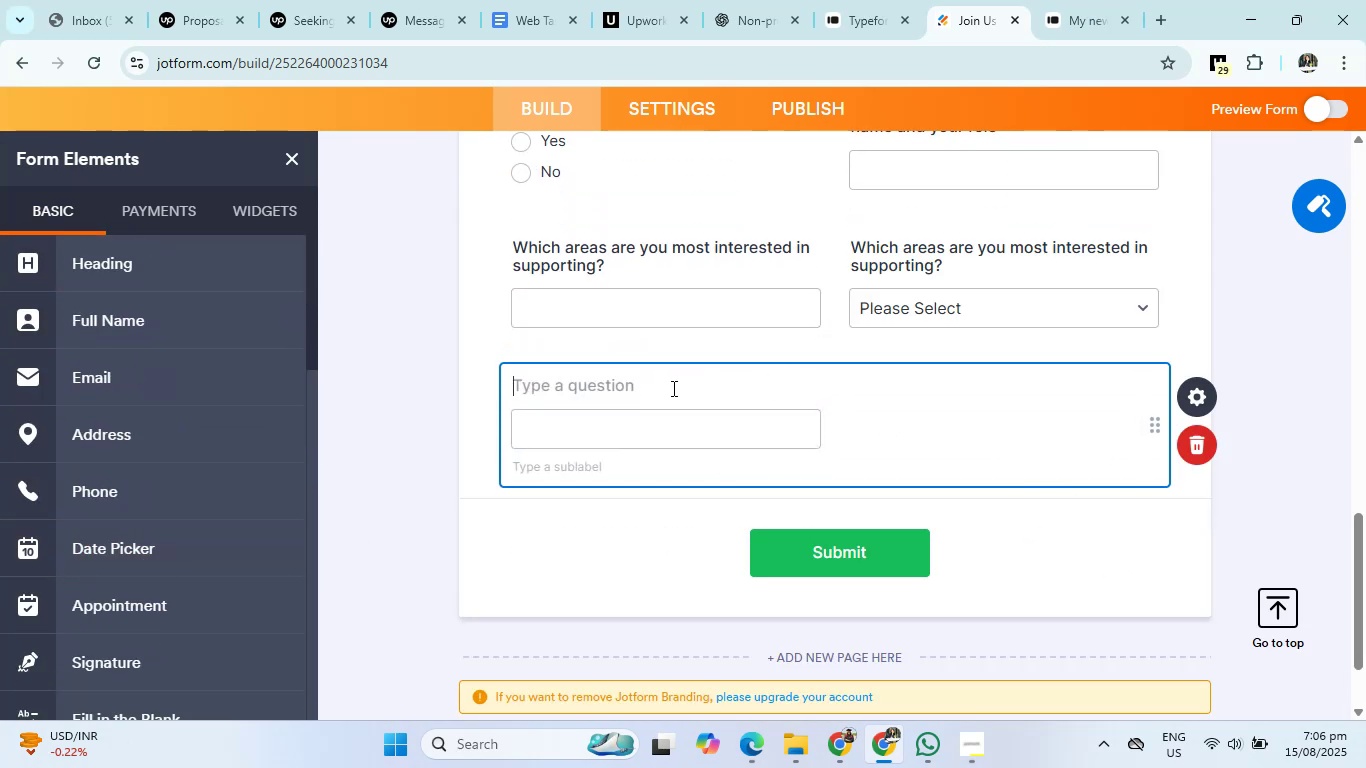 
key(Control+ControlLeft)
 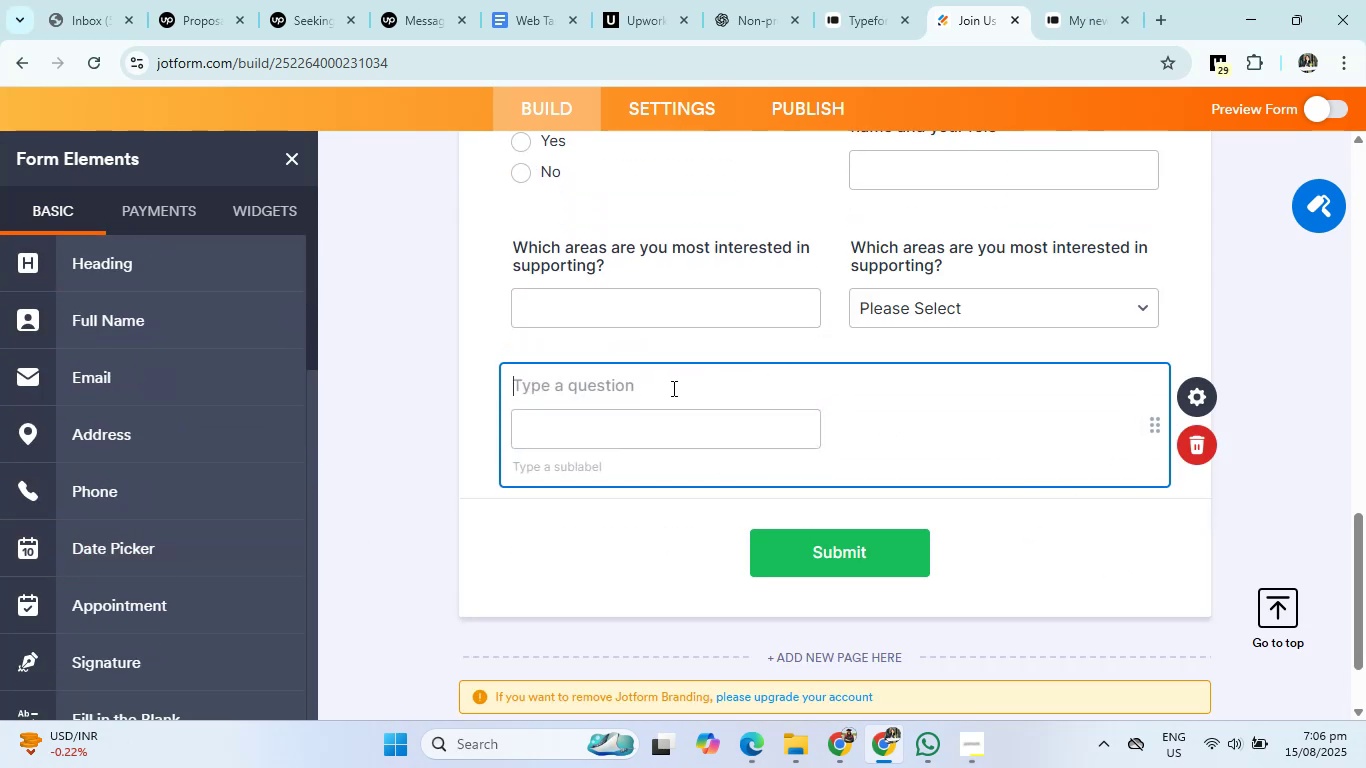 
key(Control+V)
 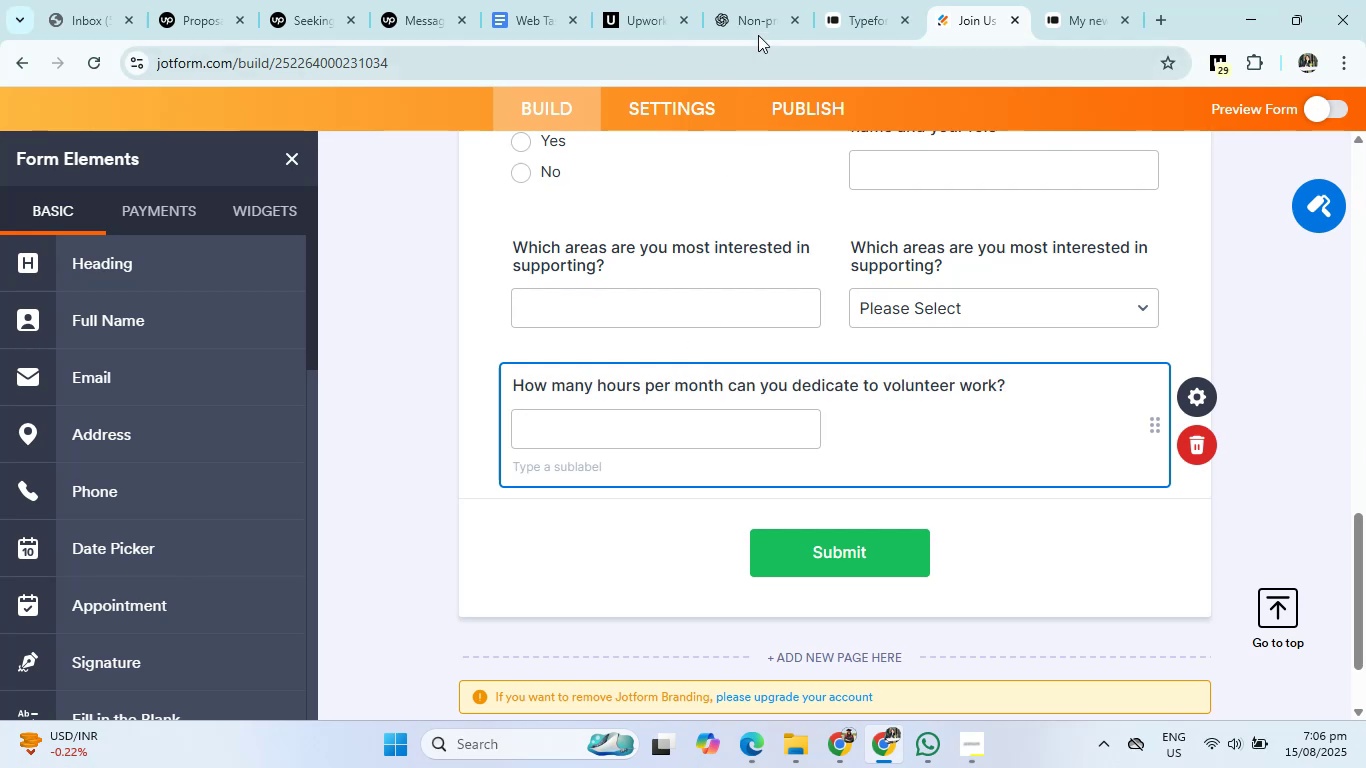 
left_click([778, 0])
 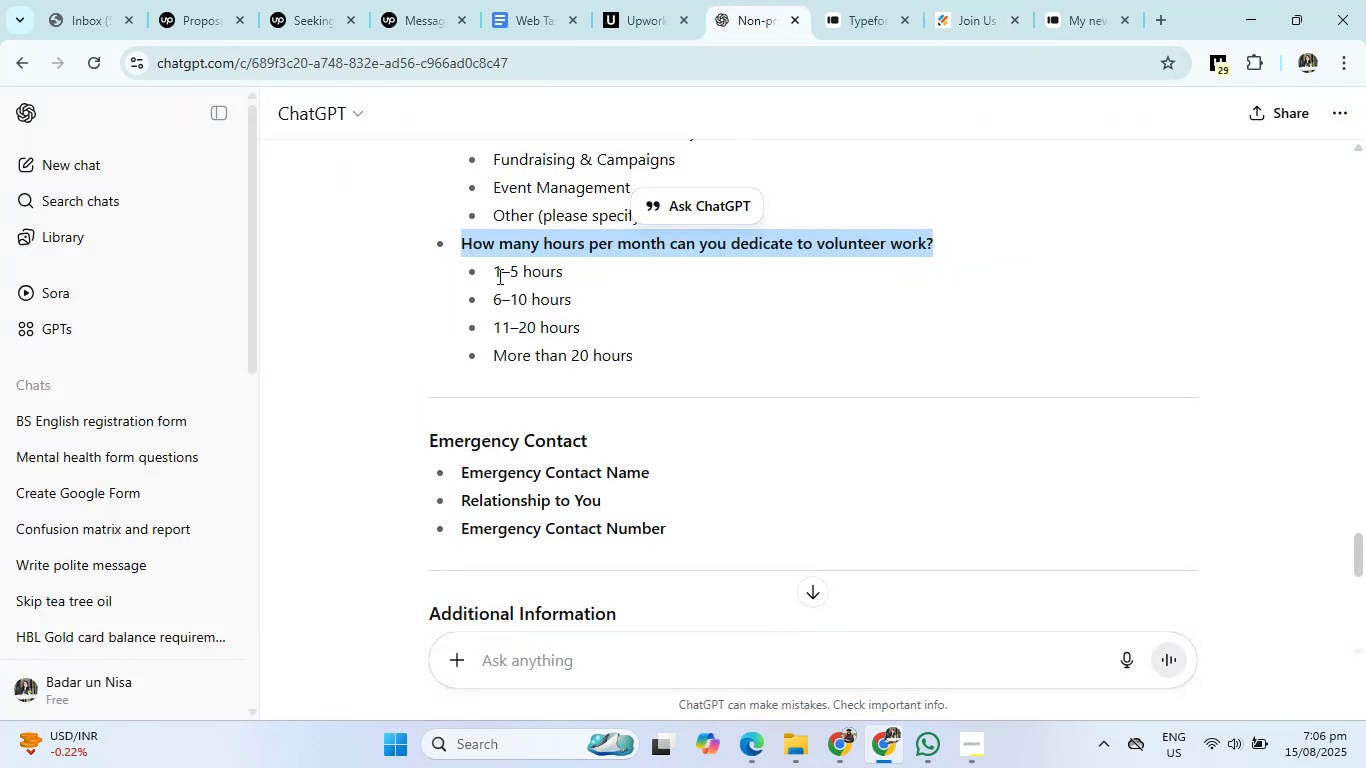 
left_click_drag(start_coordinate=[495, 272], to_coordinate=[637, 349])
 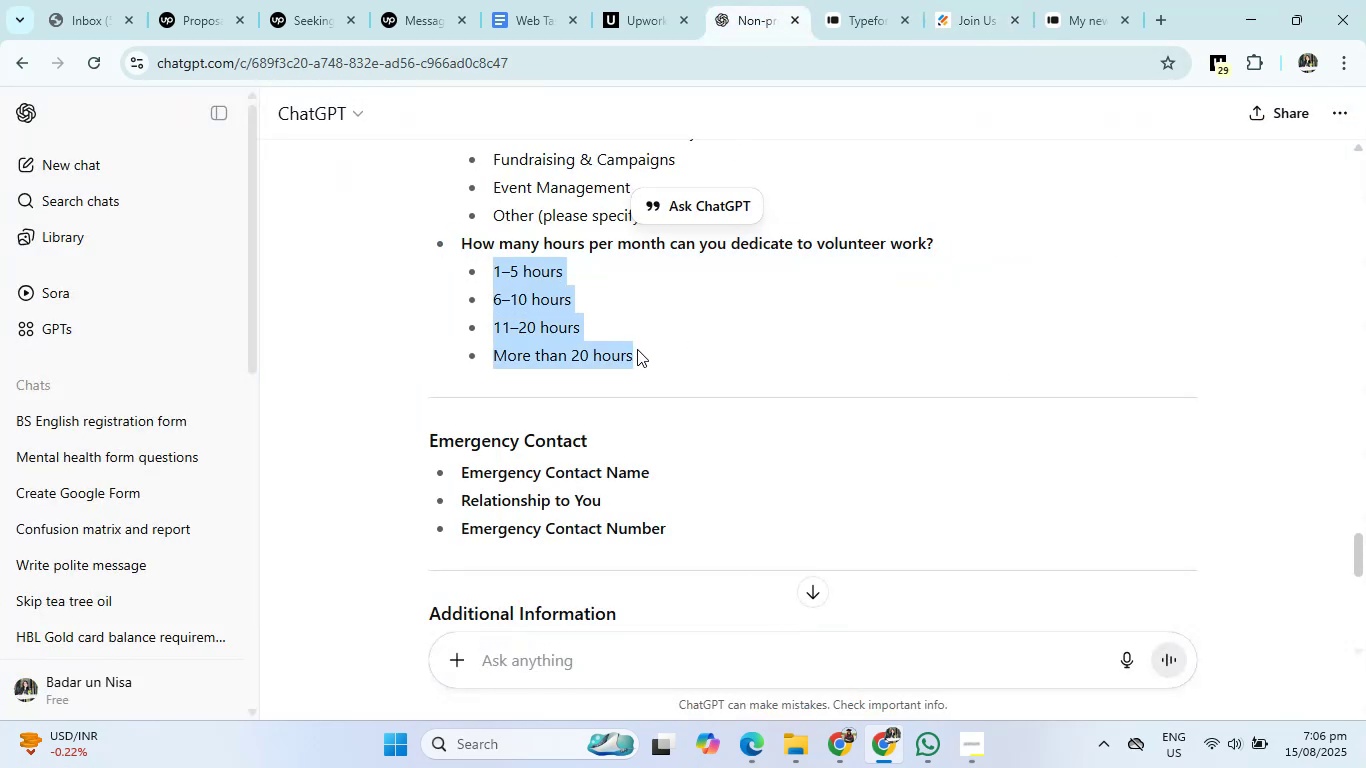 
key(Control+C)
 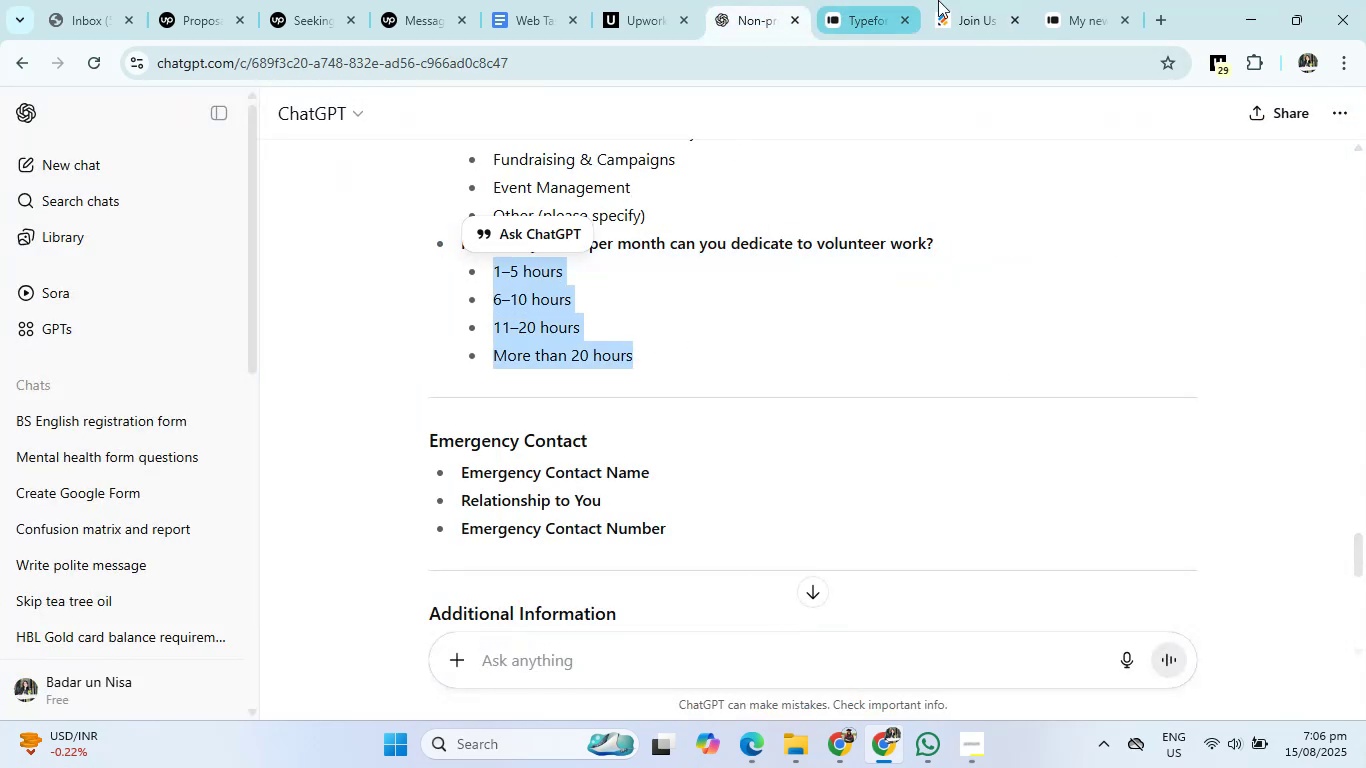 
left_click([945, 0])
 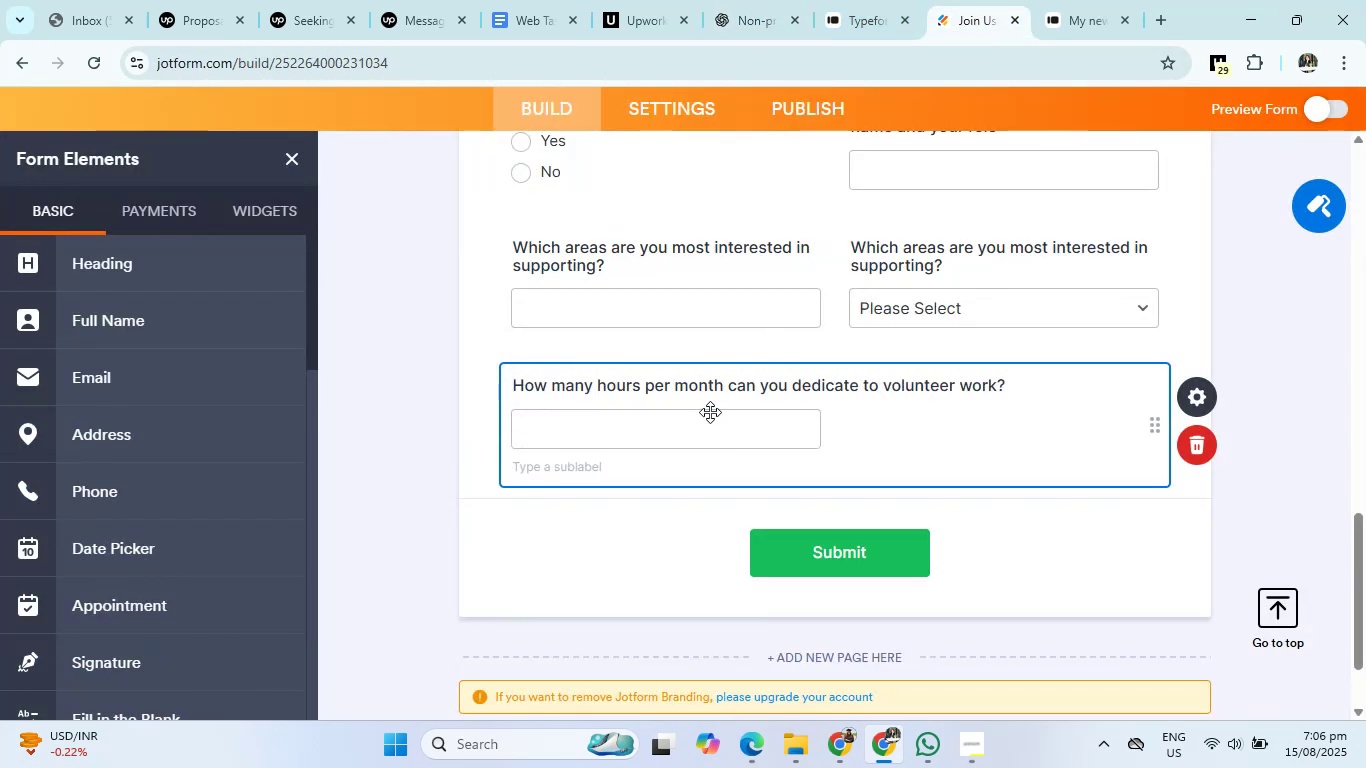 
left_click([708, 427])
 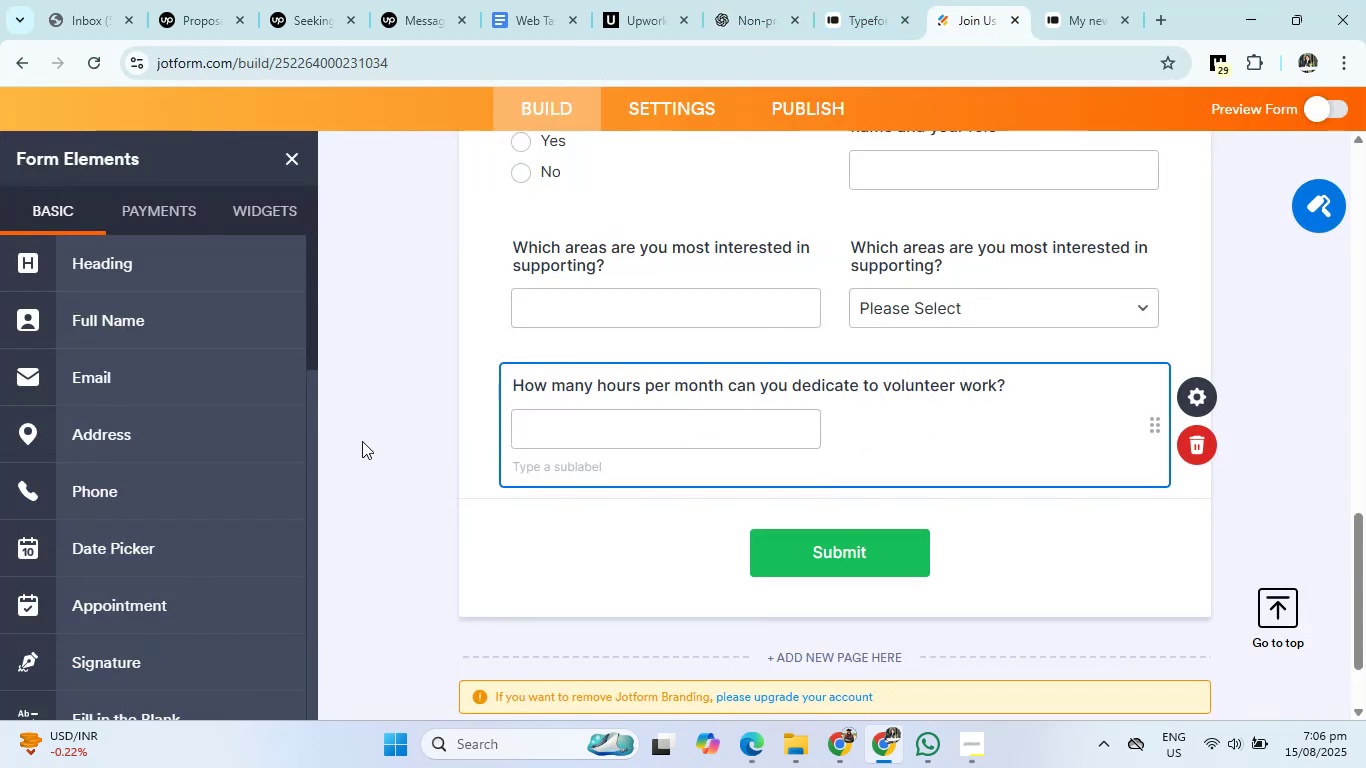 
scroll: coordinate [174, 494], scroll_direction: down, amount: 3.0
 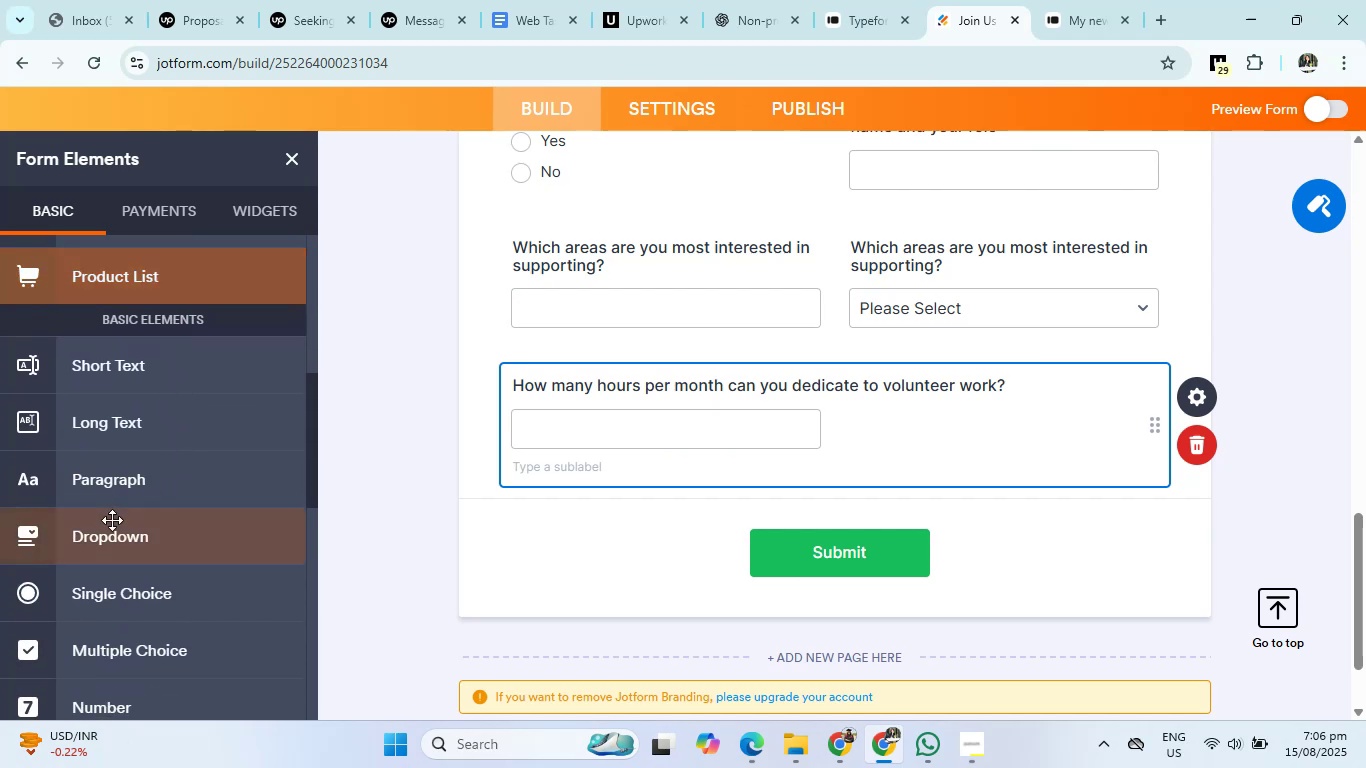 
left_click([110, 542])
 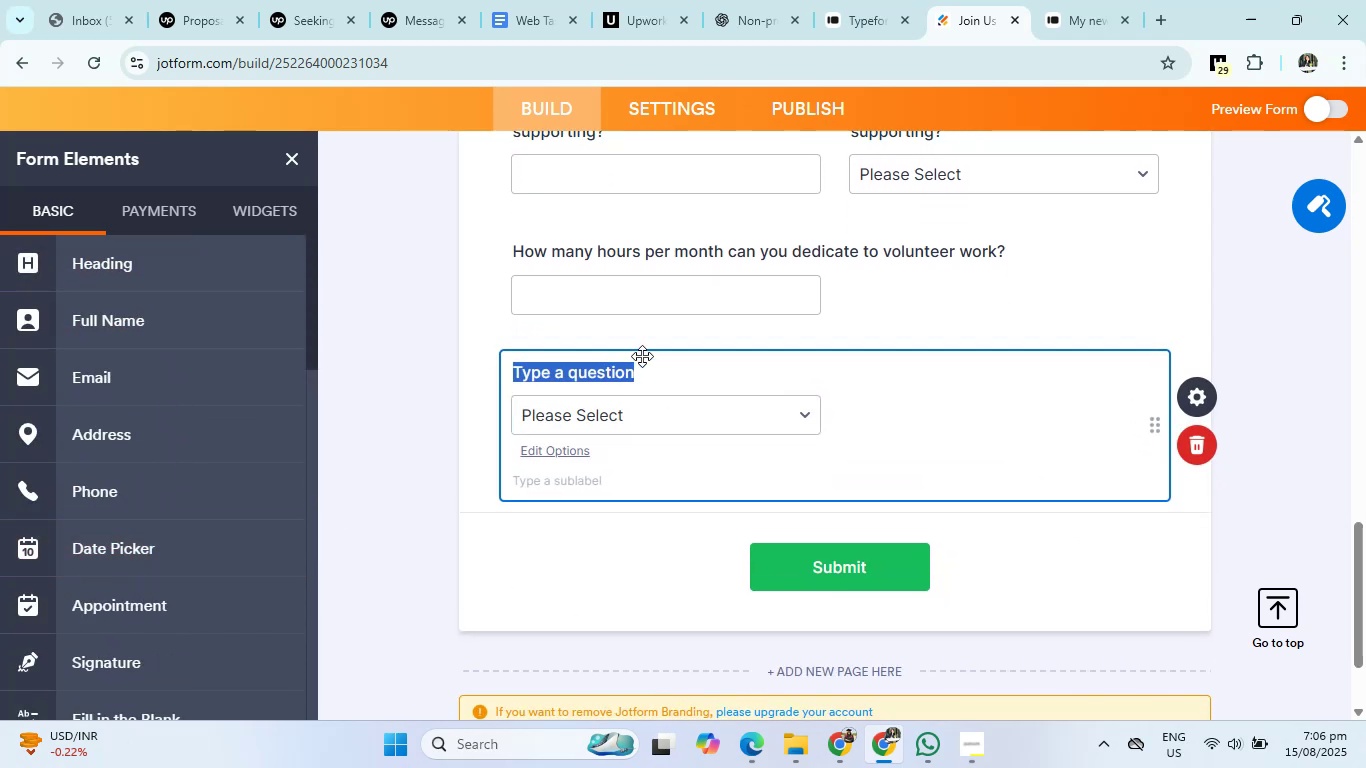 
key(Backspace)
 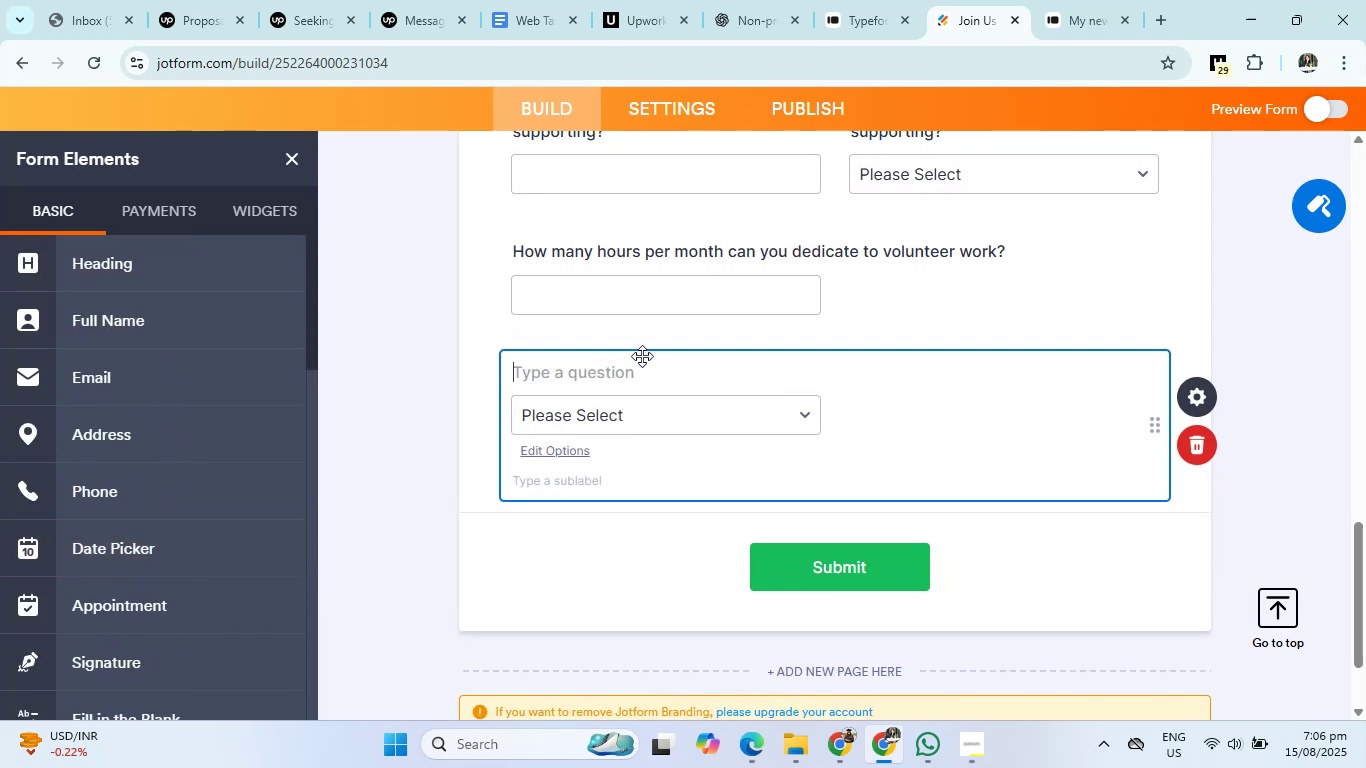 
key(Control+ControlLeft)
 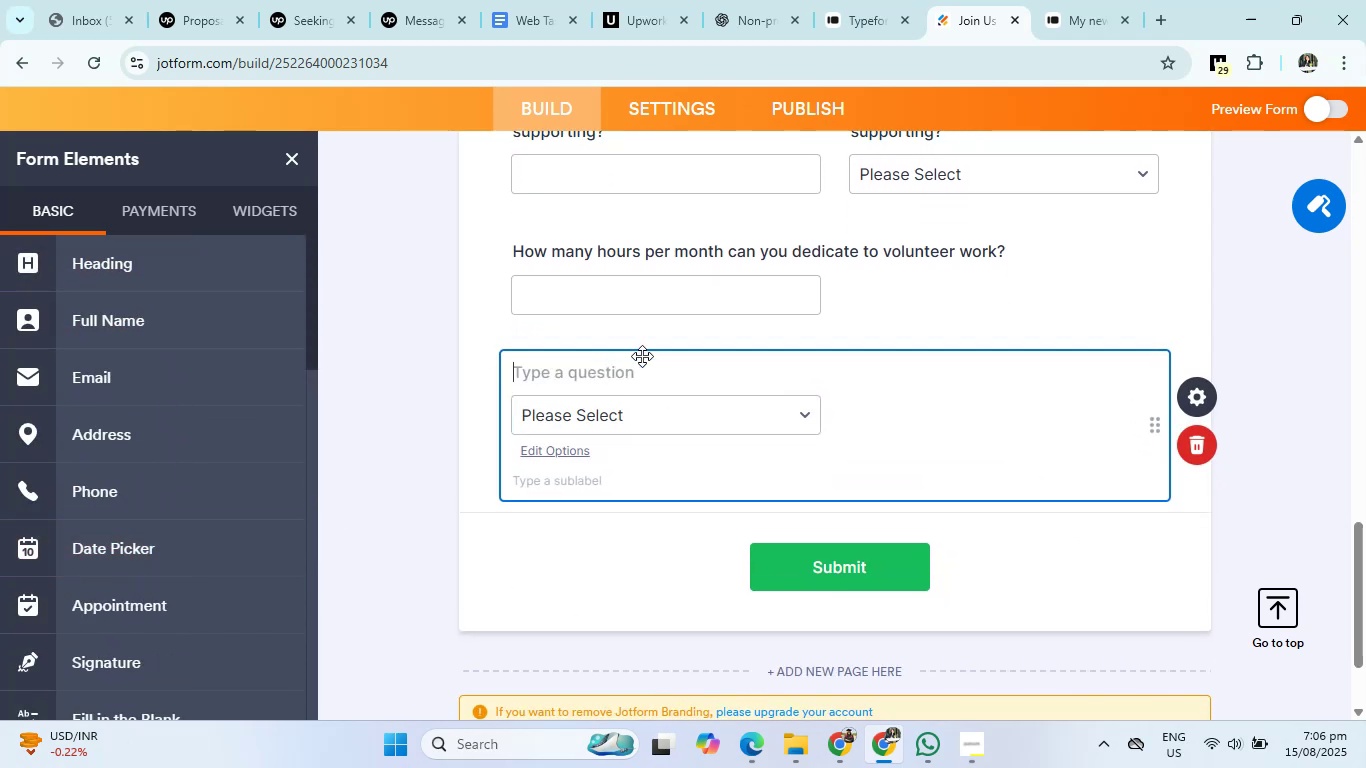 
key(Control+V)
 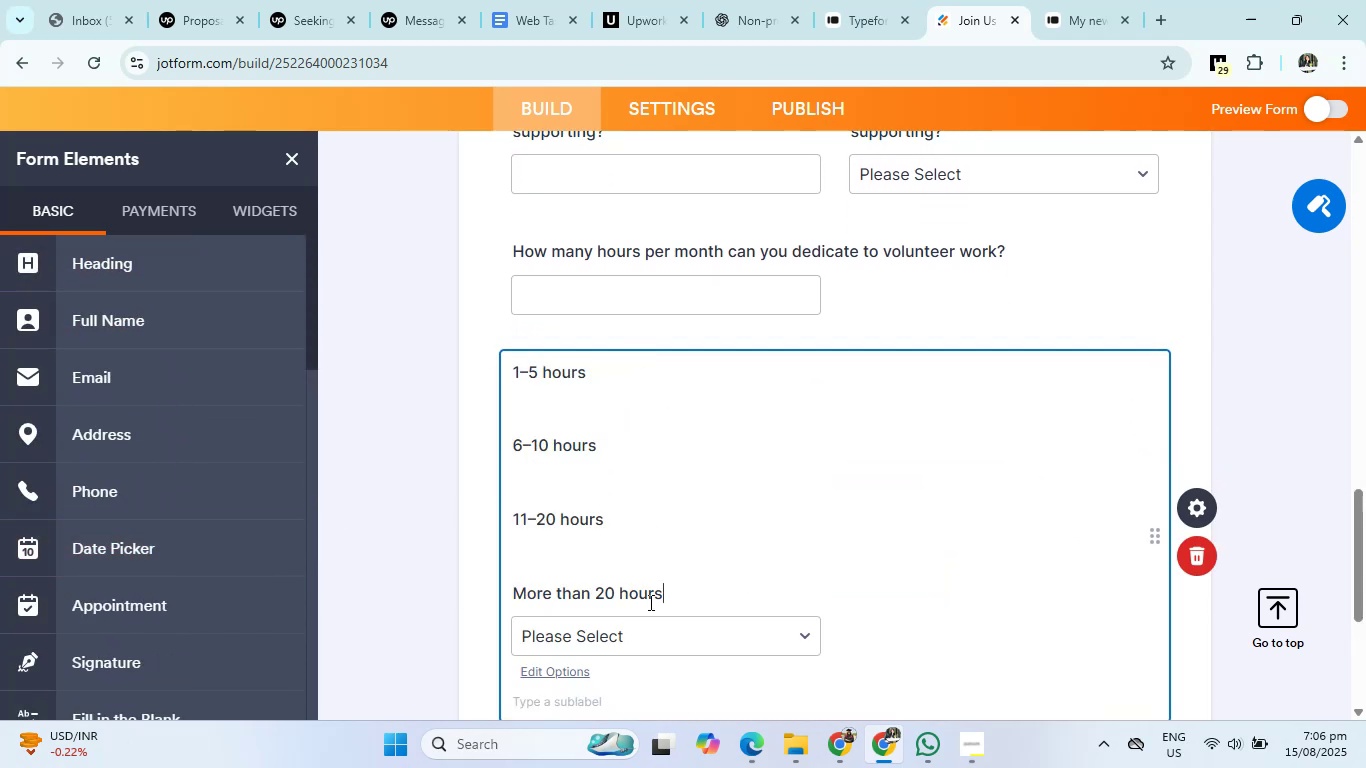 
left_click_drag(start_coordinate=[695, 604], to_coordinate=[588, 505])
 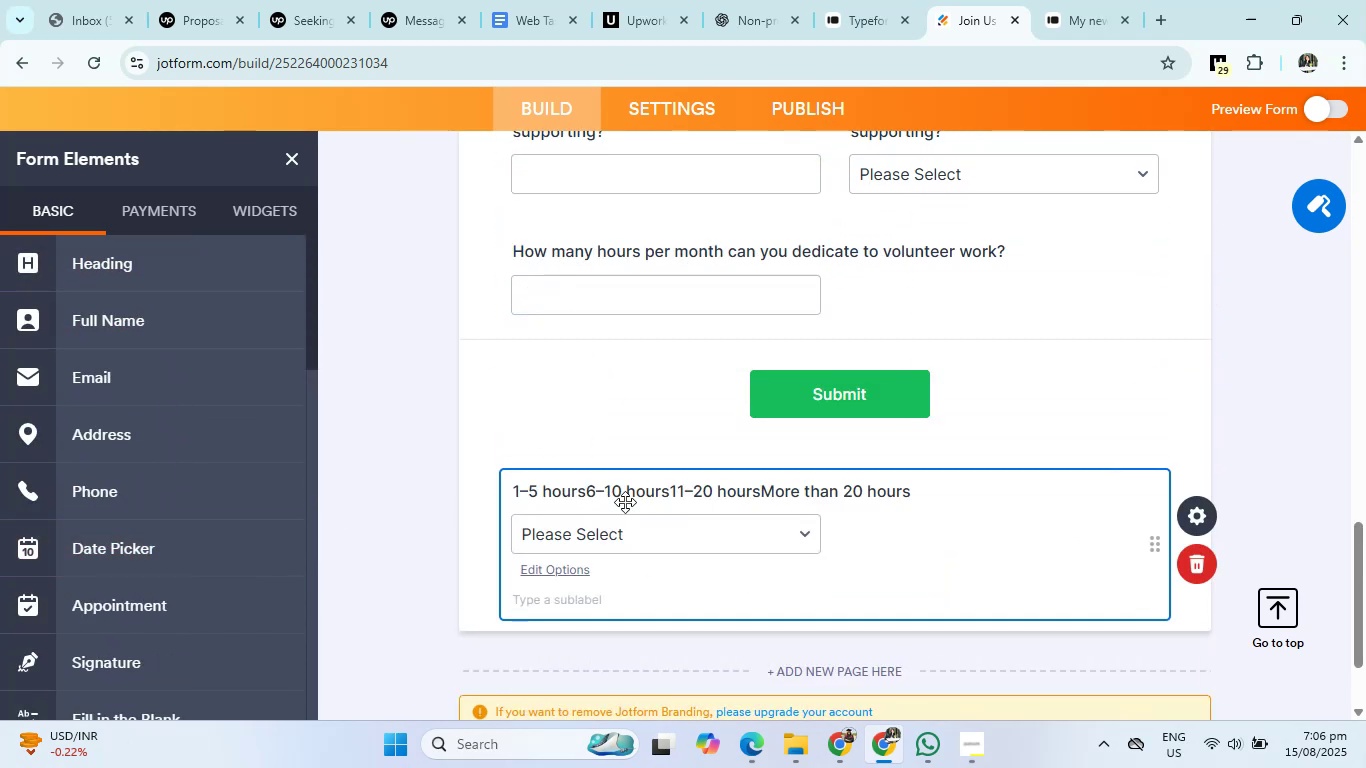 
left_click([625, 502])
 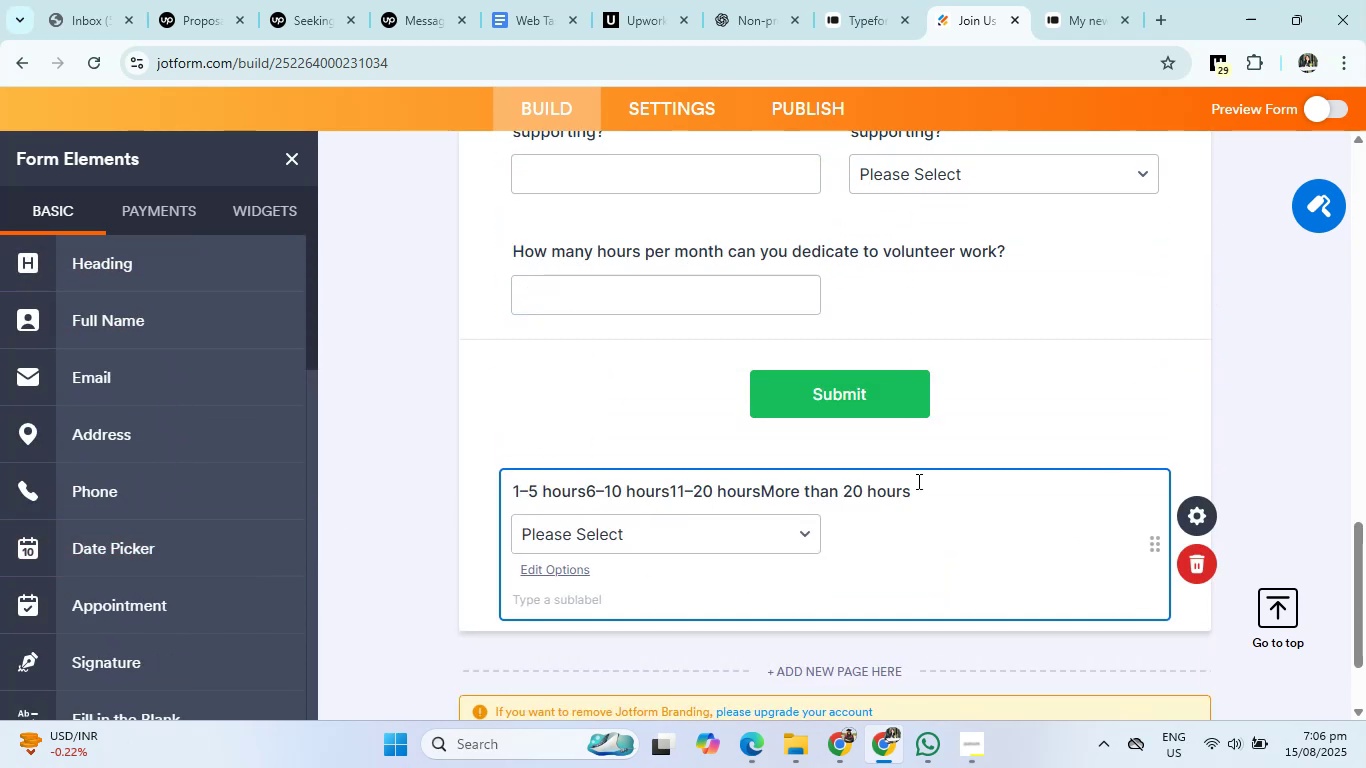 
left_click_drag(start_coordinate=[929, 483], to_coordinate=[413, 517])
 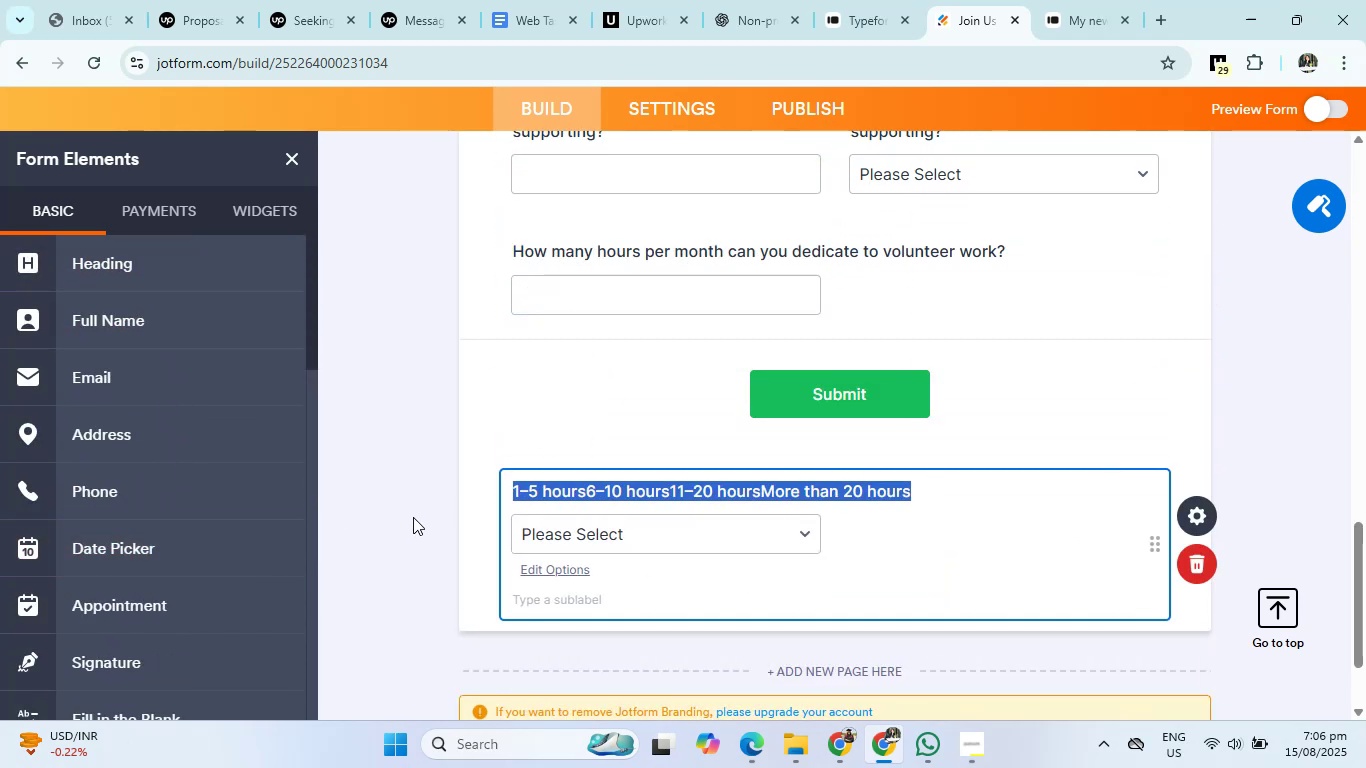 
key(Control+X)
 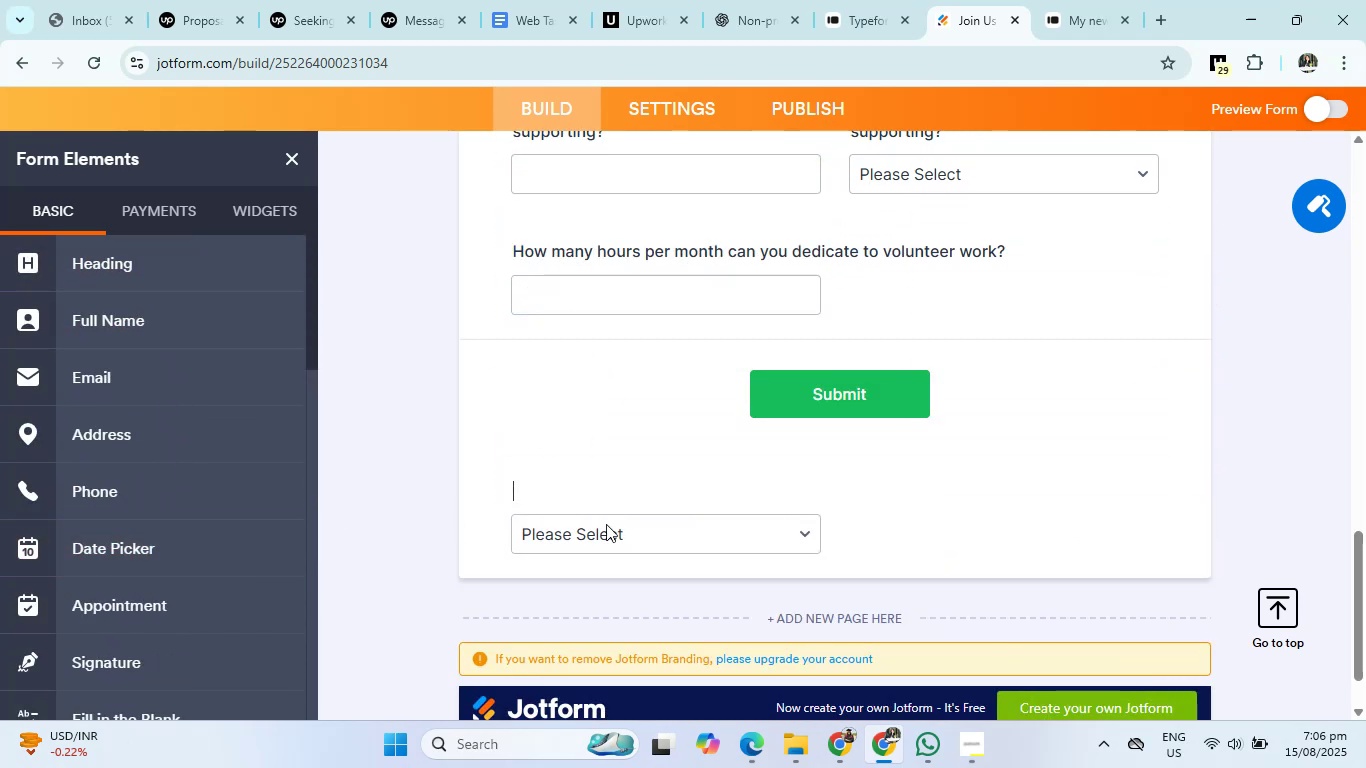 
left_click([608, 524])
 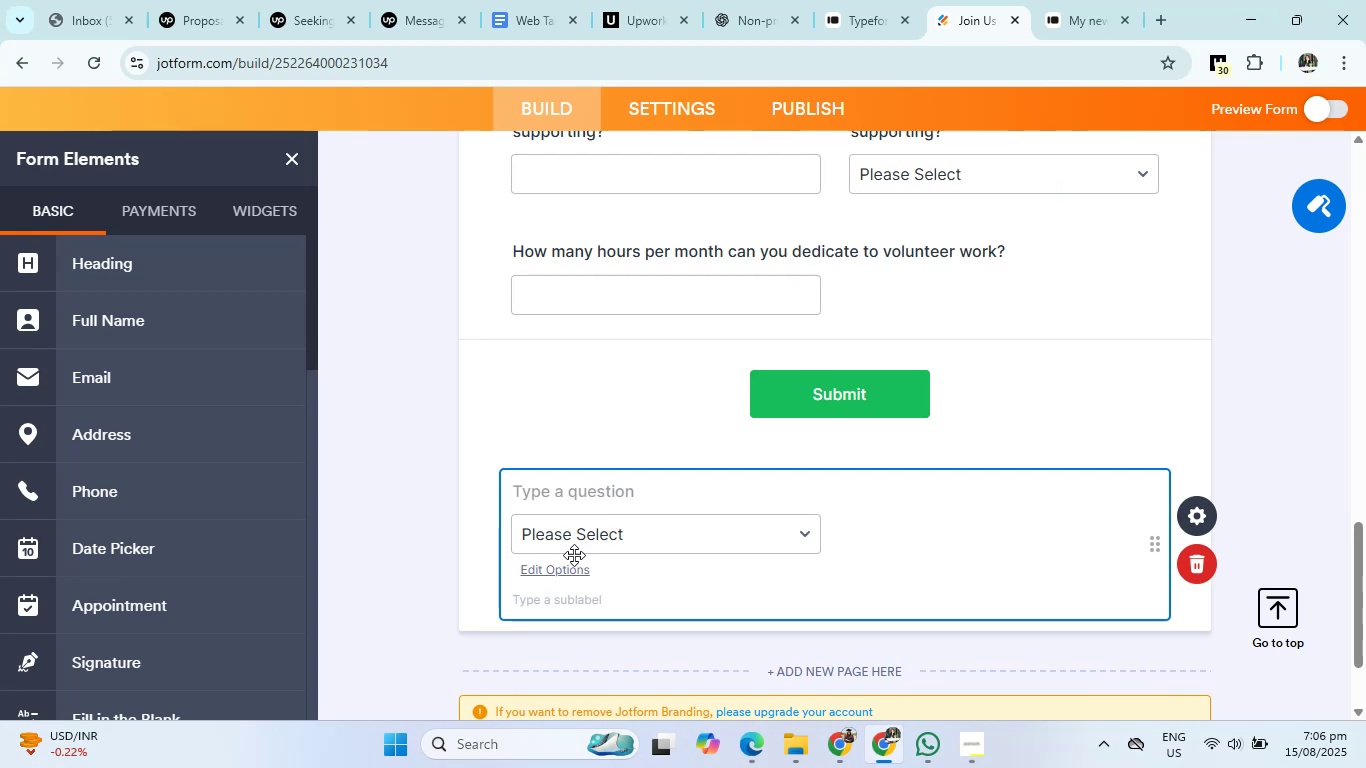 
left_click([580, 535])
 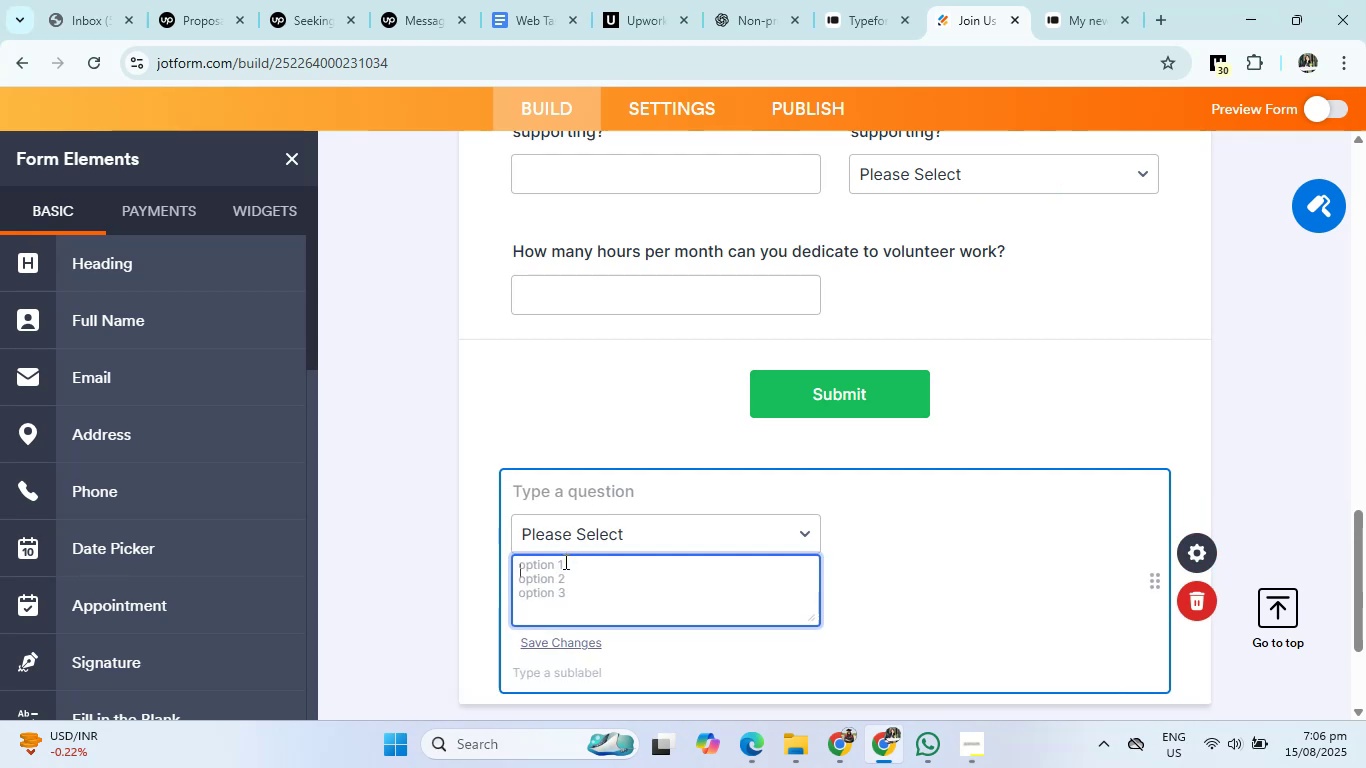 
left_click([564, 562])
 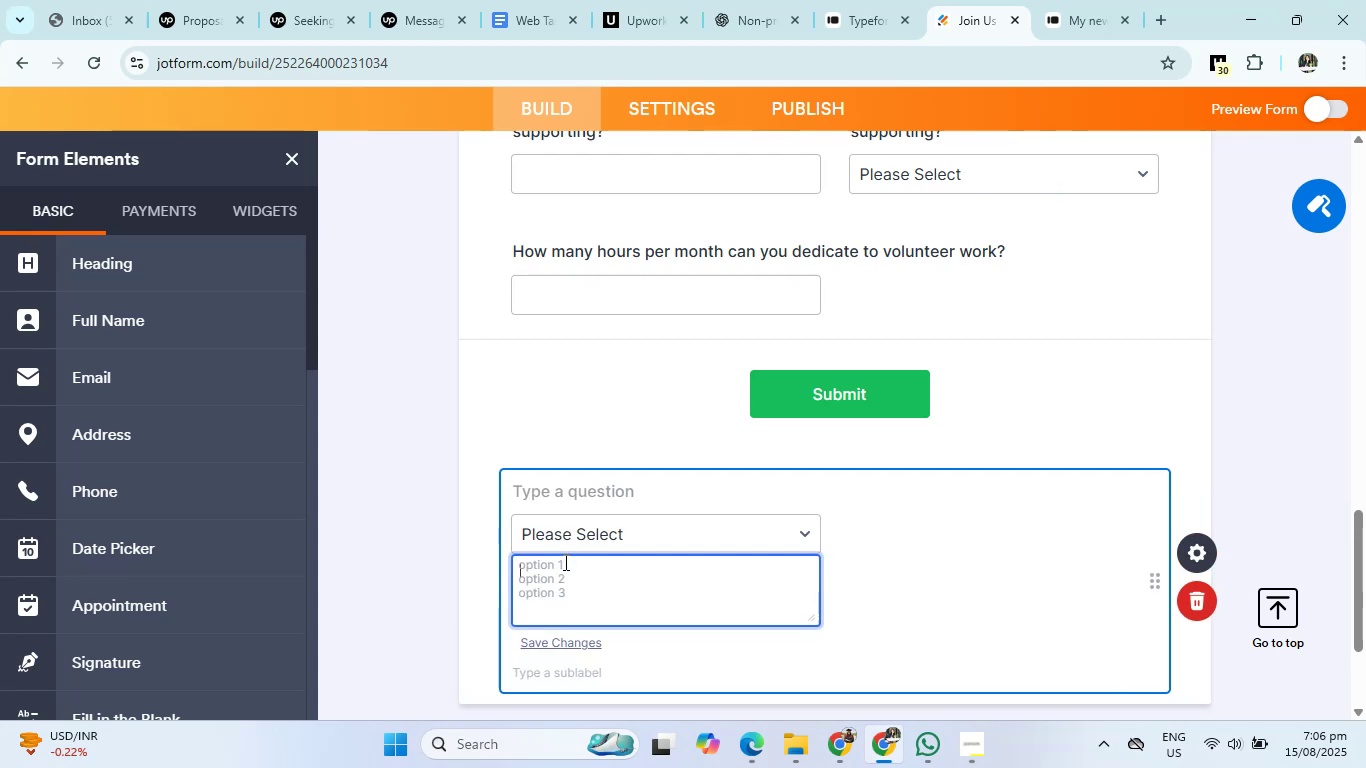 
key(Control+V)
 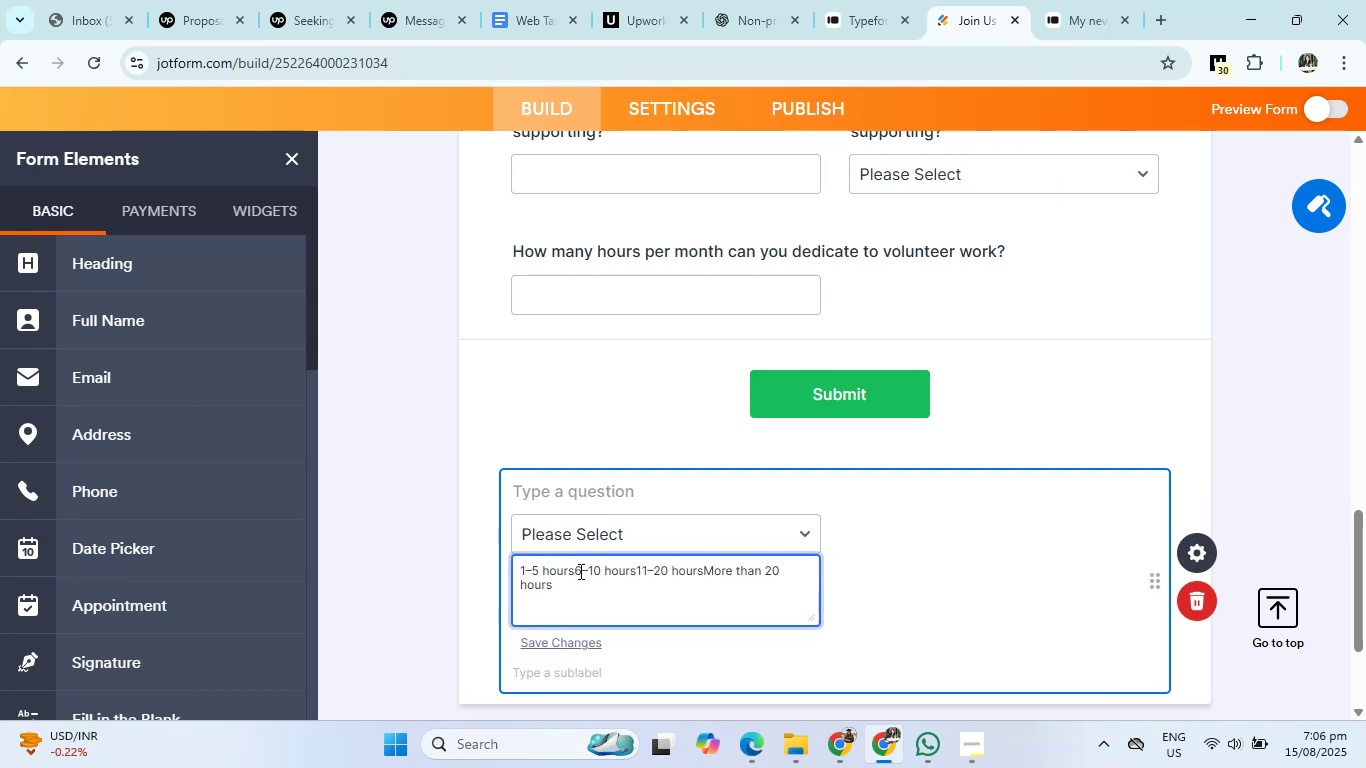 
left_click([581, 571])
 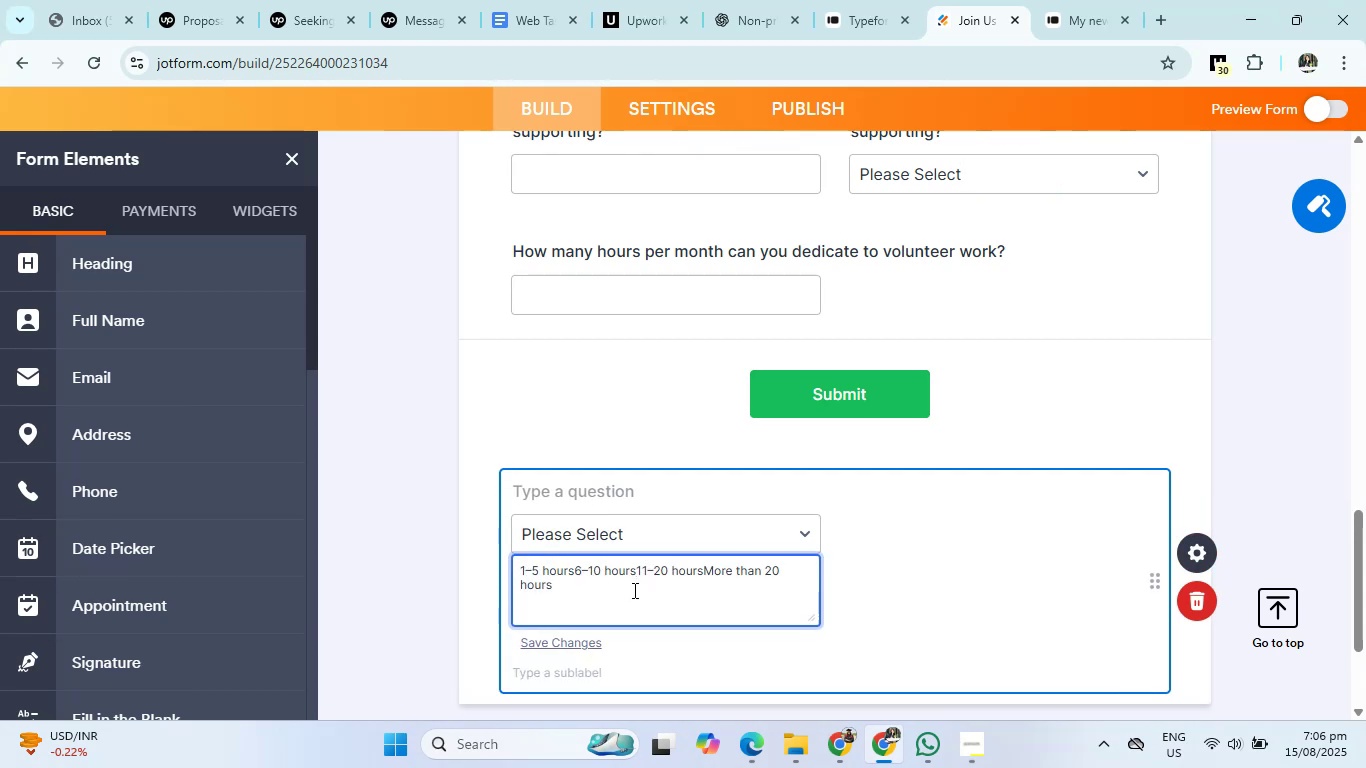 
key(ArrowLeft)
 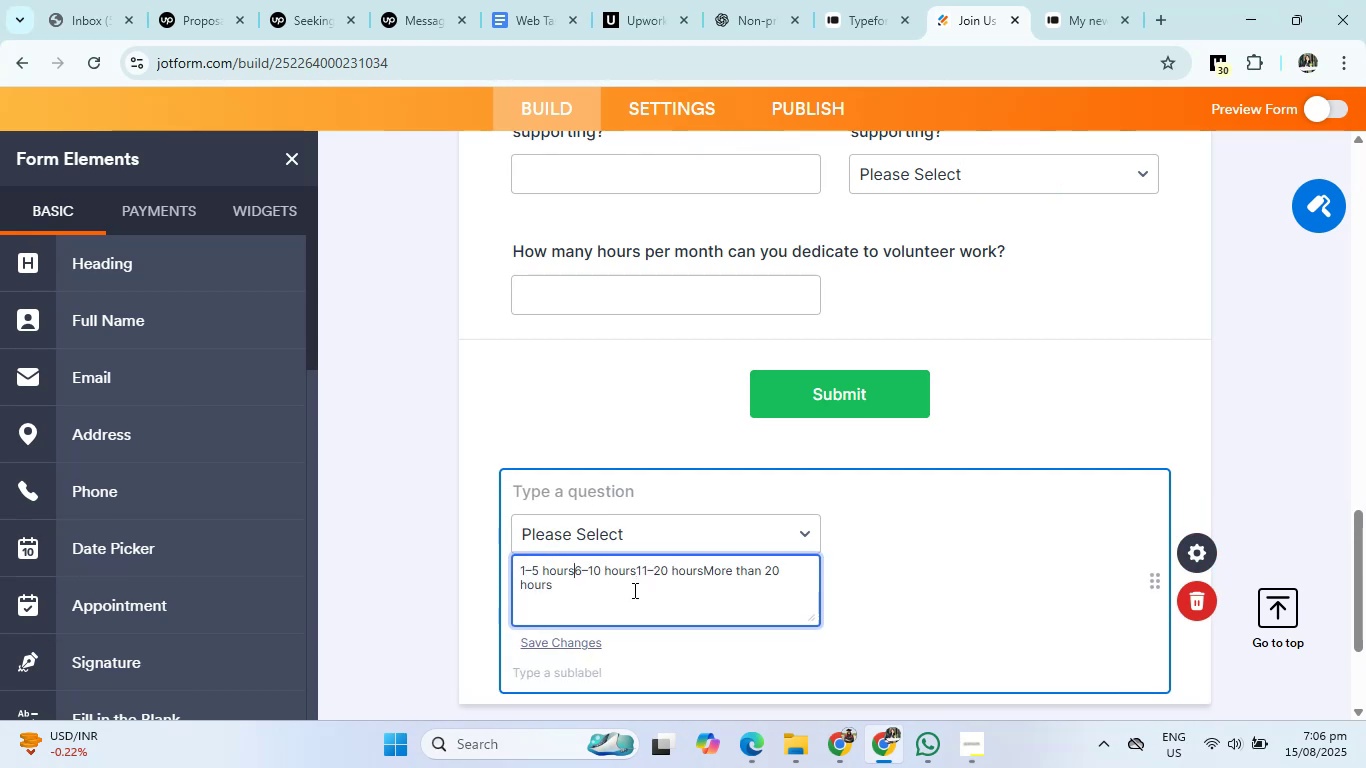 
key(Enter)
 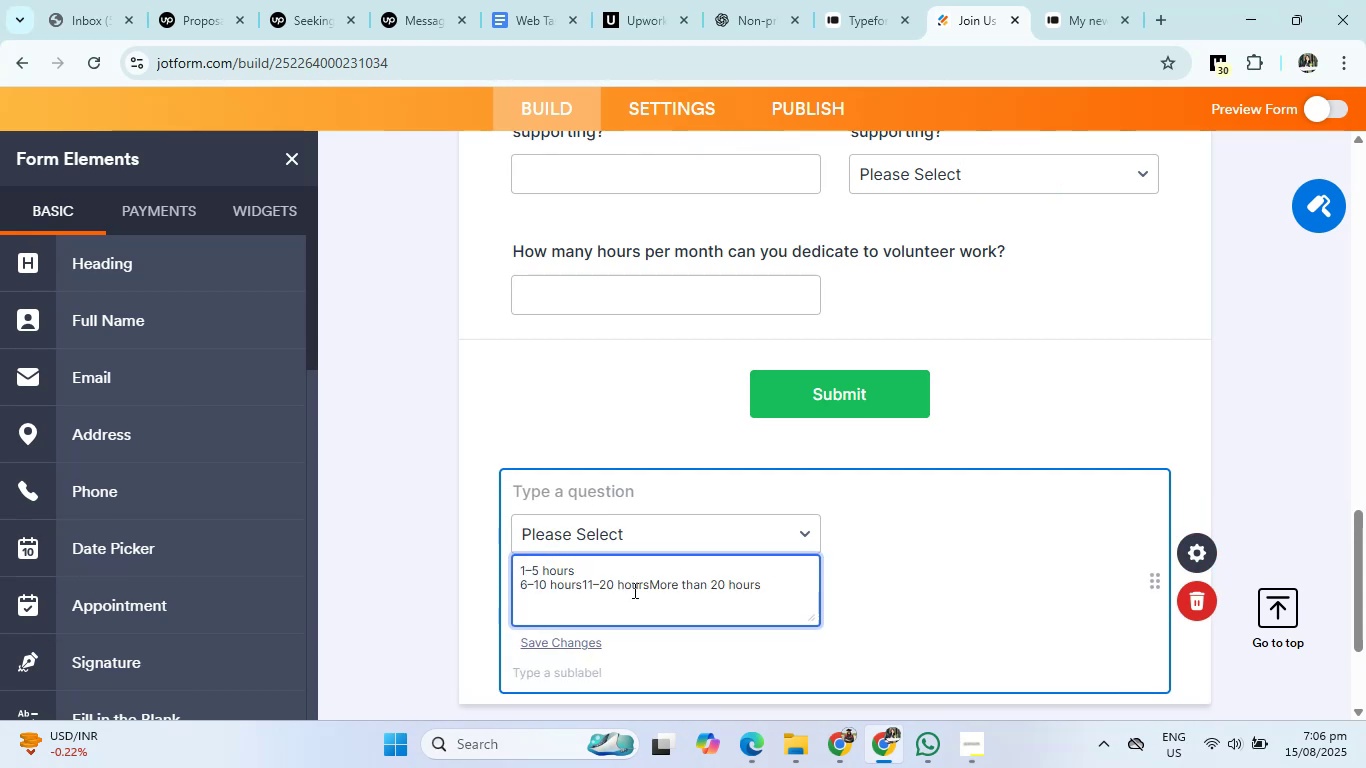 
key(ArrowRight)
 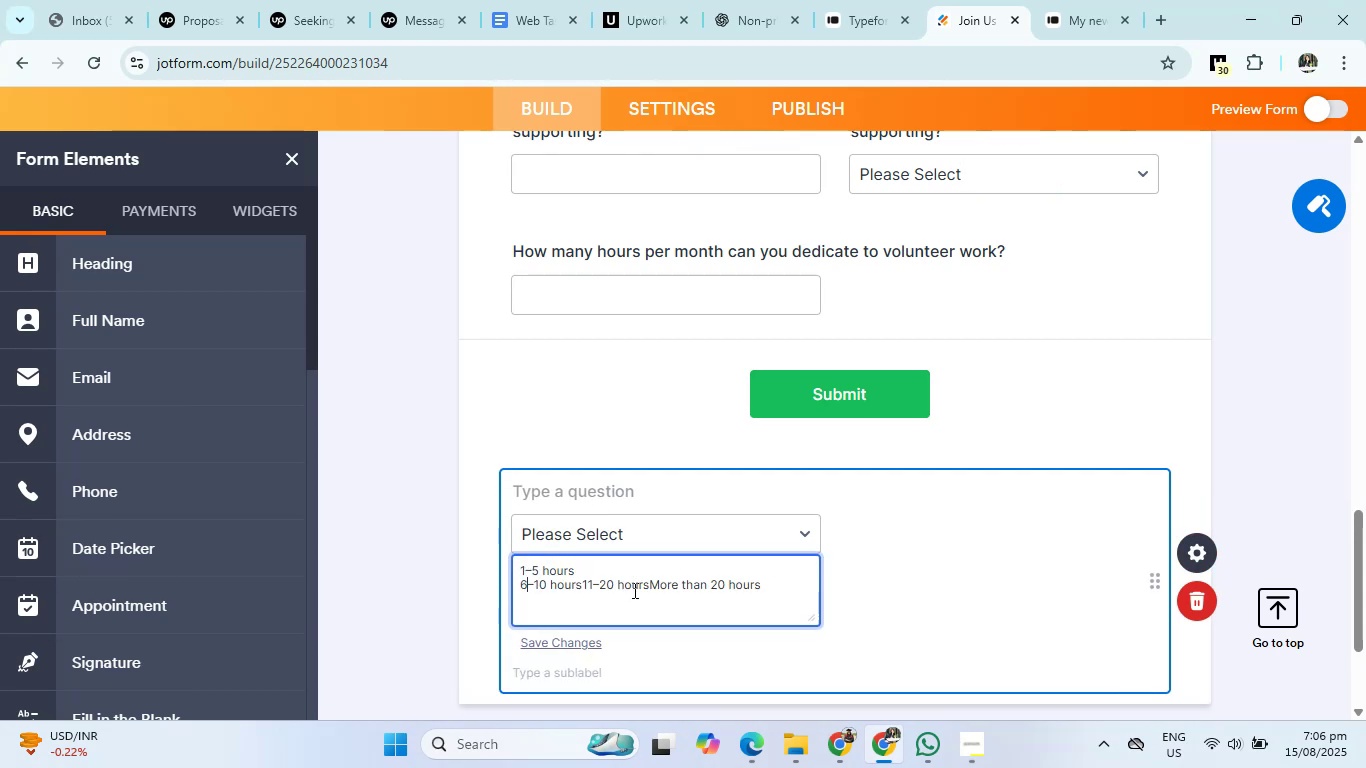 
key(ArrowRight)
 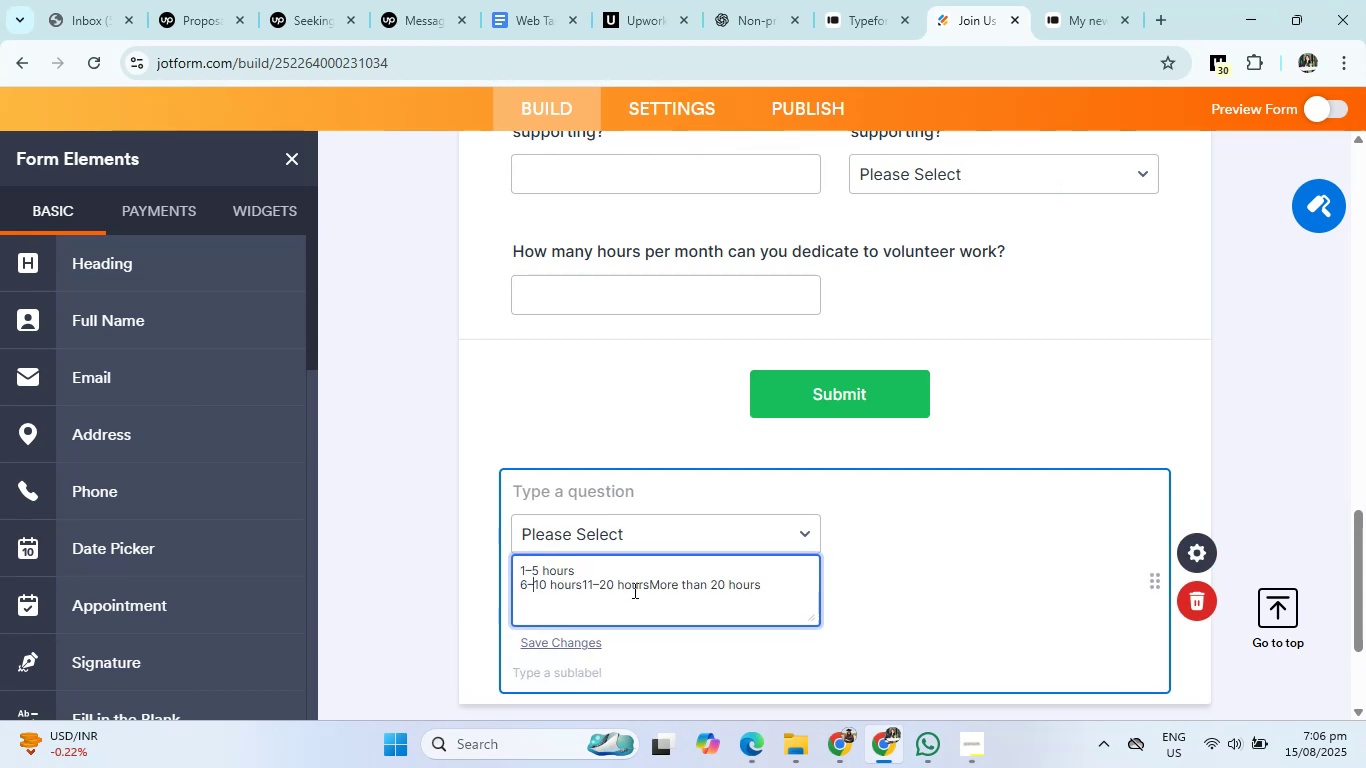 
key(ArrowRight)
 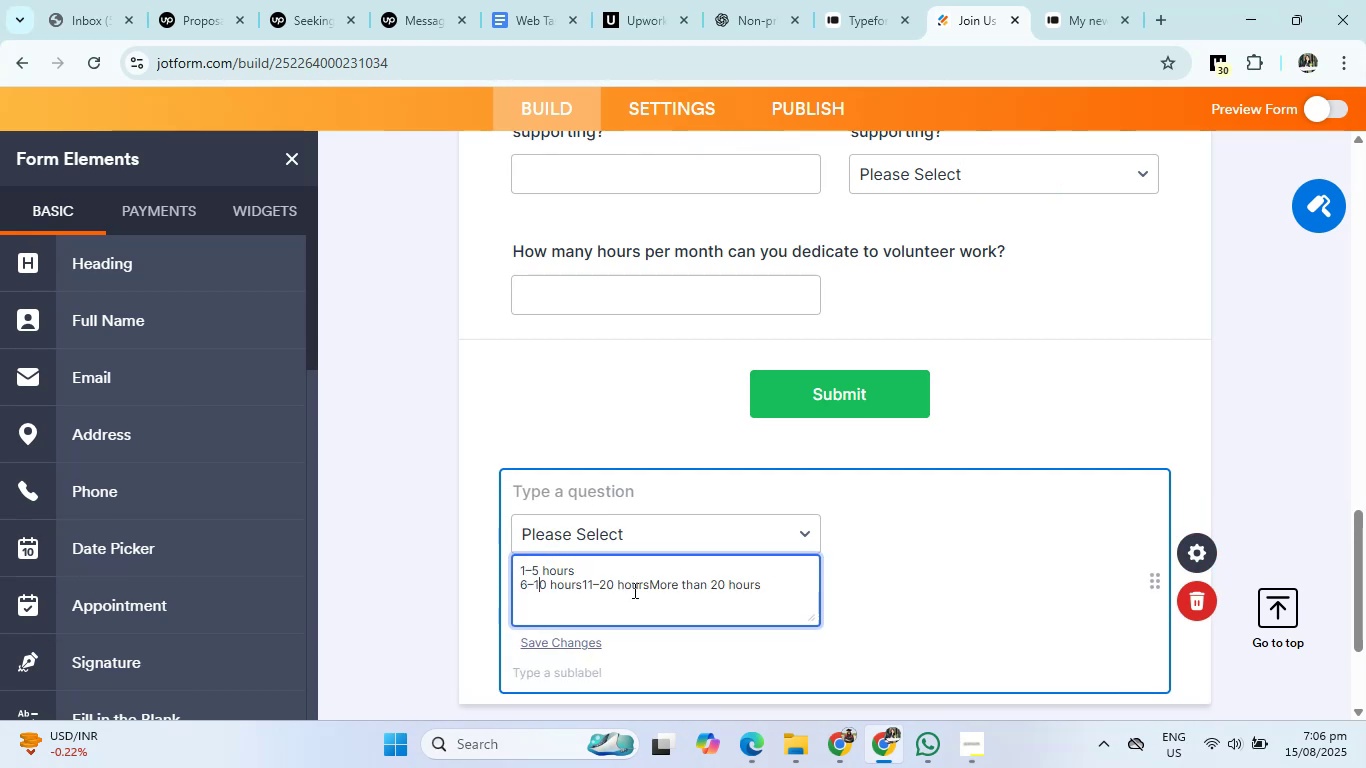 
key(ArrowRight)
 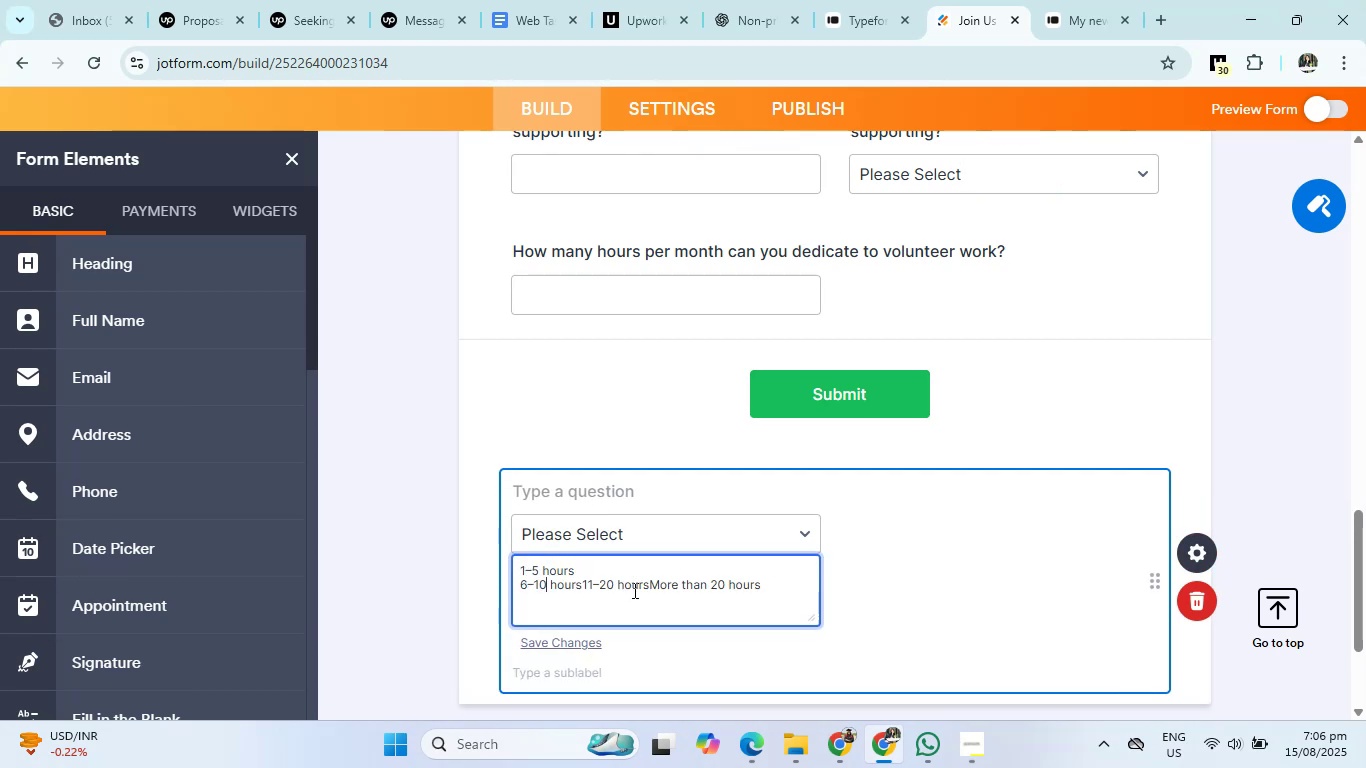 
key(ArrowRight)
 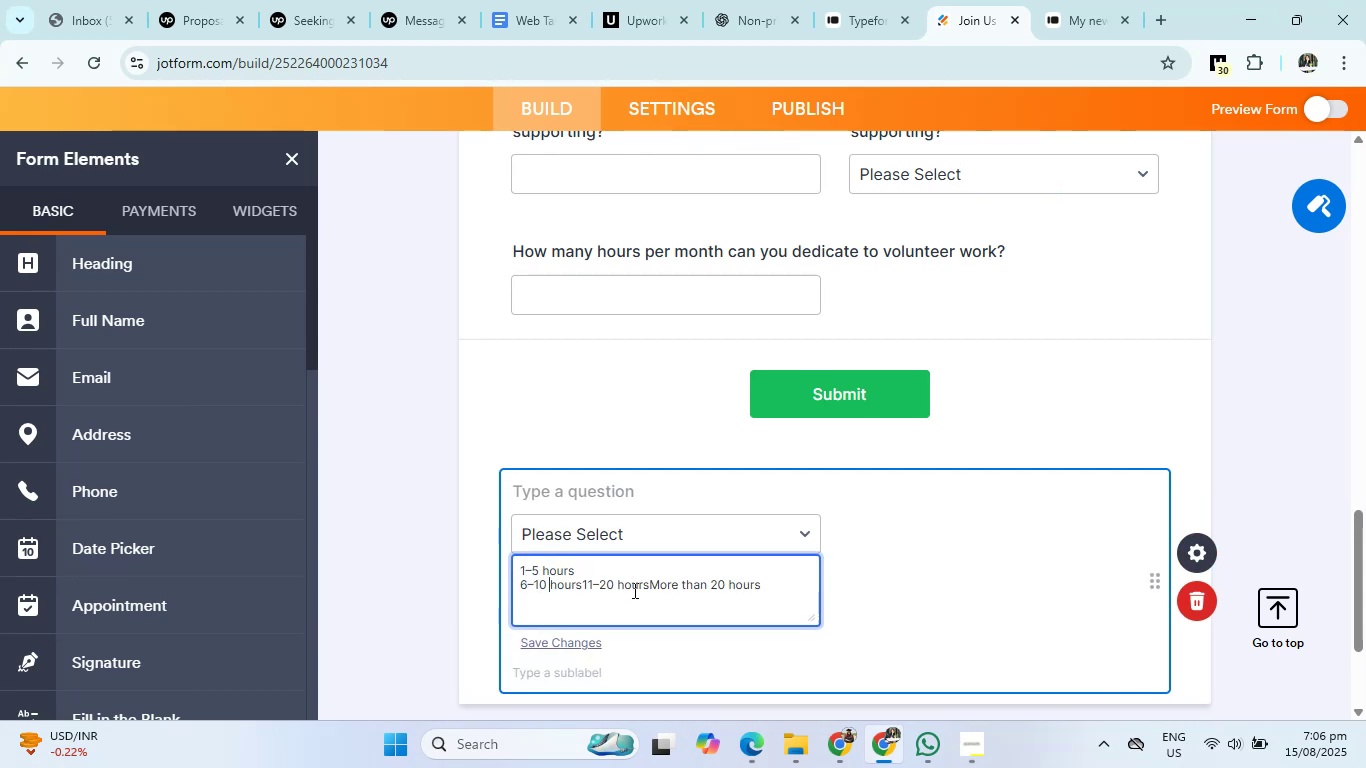 
key(ArrowRight)
 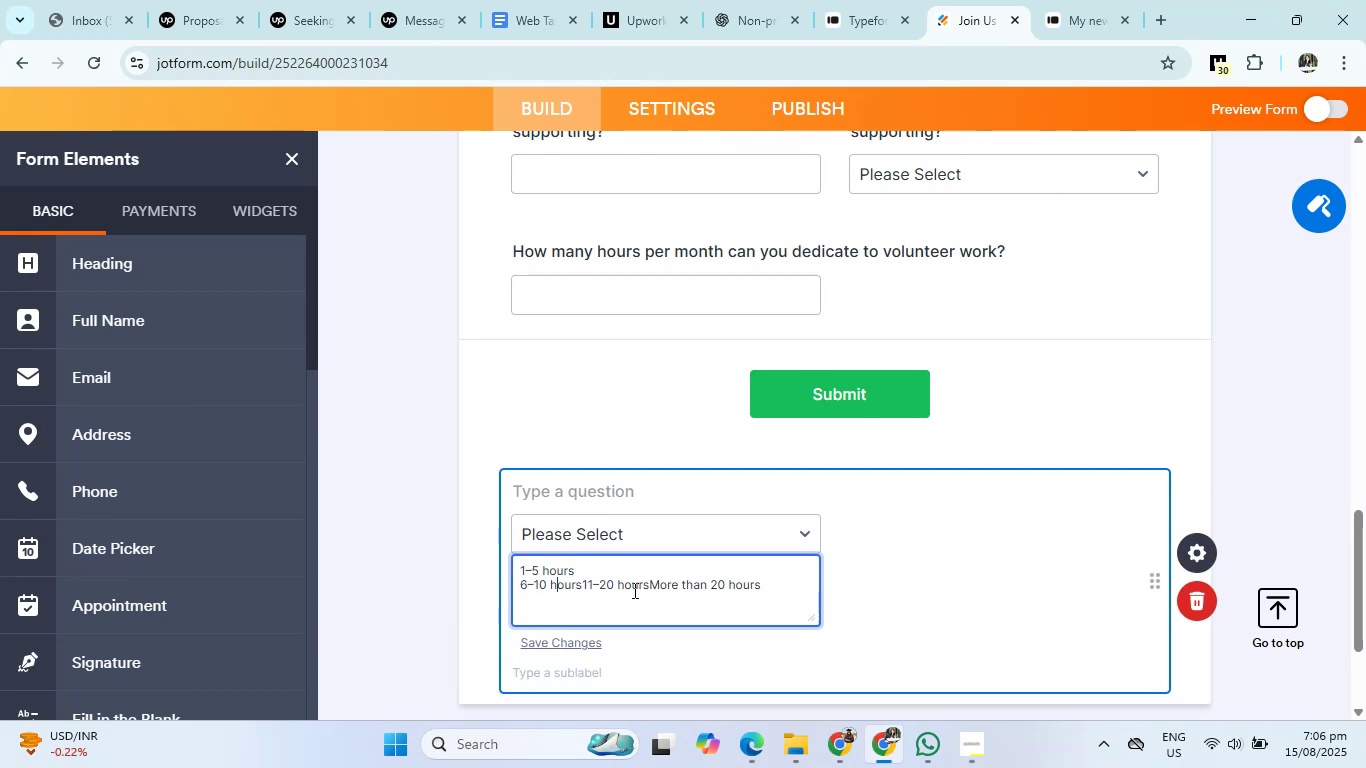 
key(ArrowRight)
 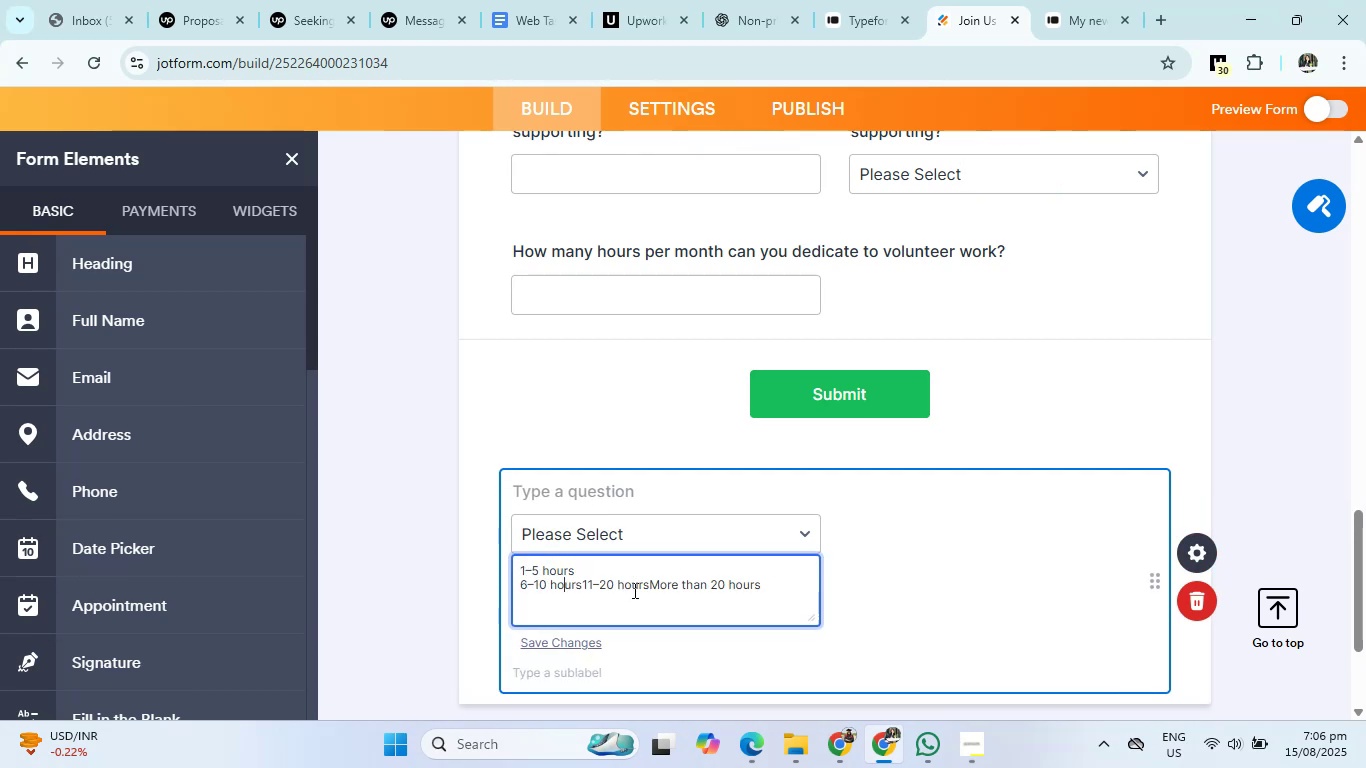 
key(ArrowRight)
 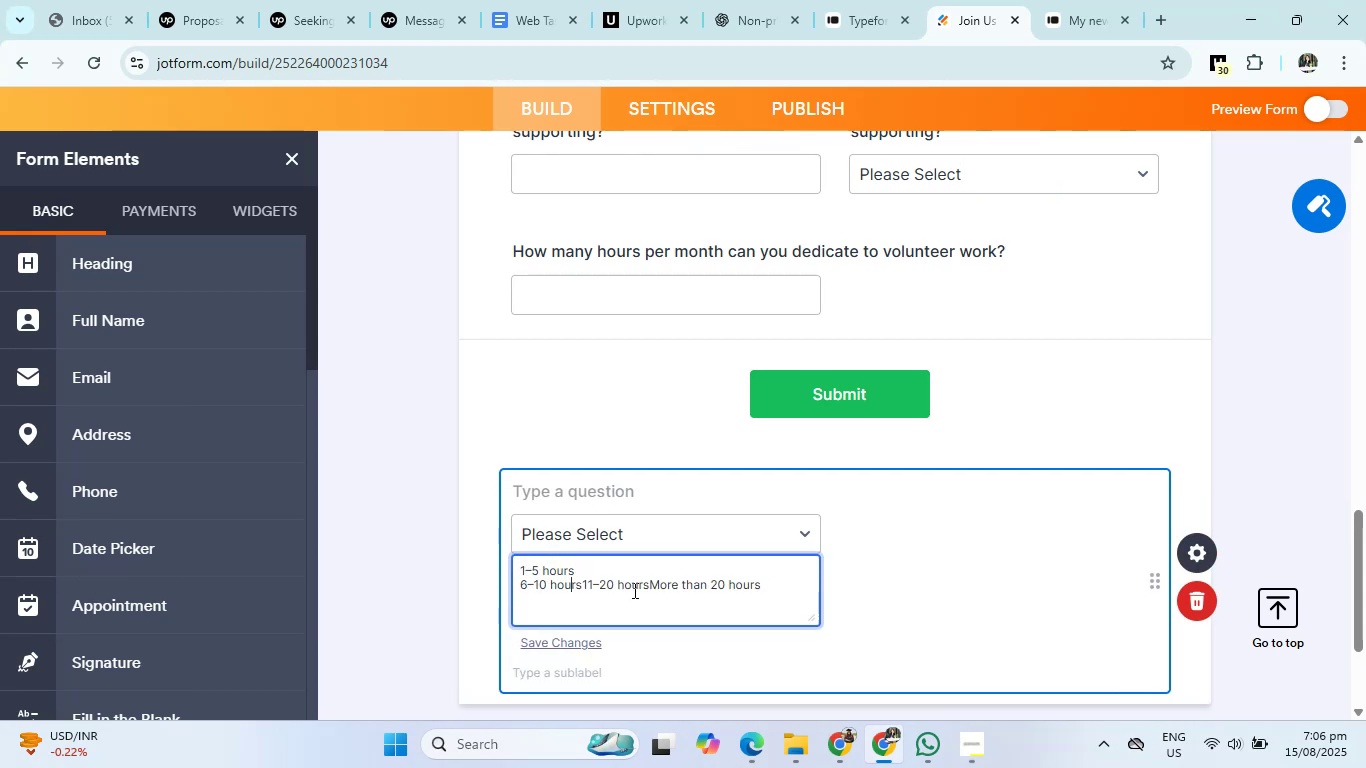 
key(ArrowRight)
 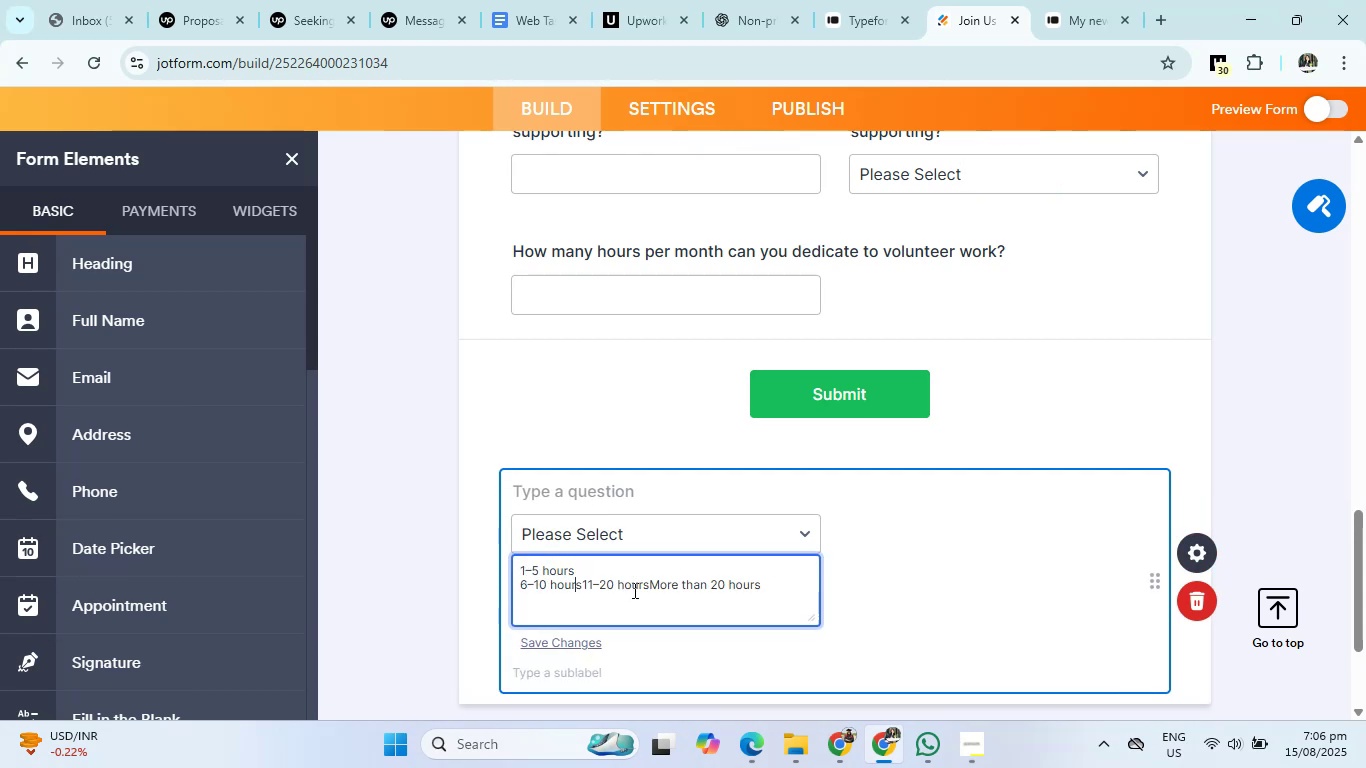 
key(ArrowRight)
 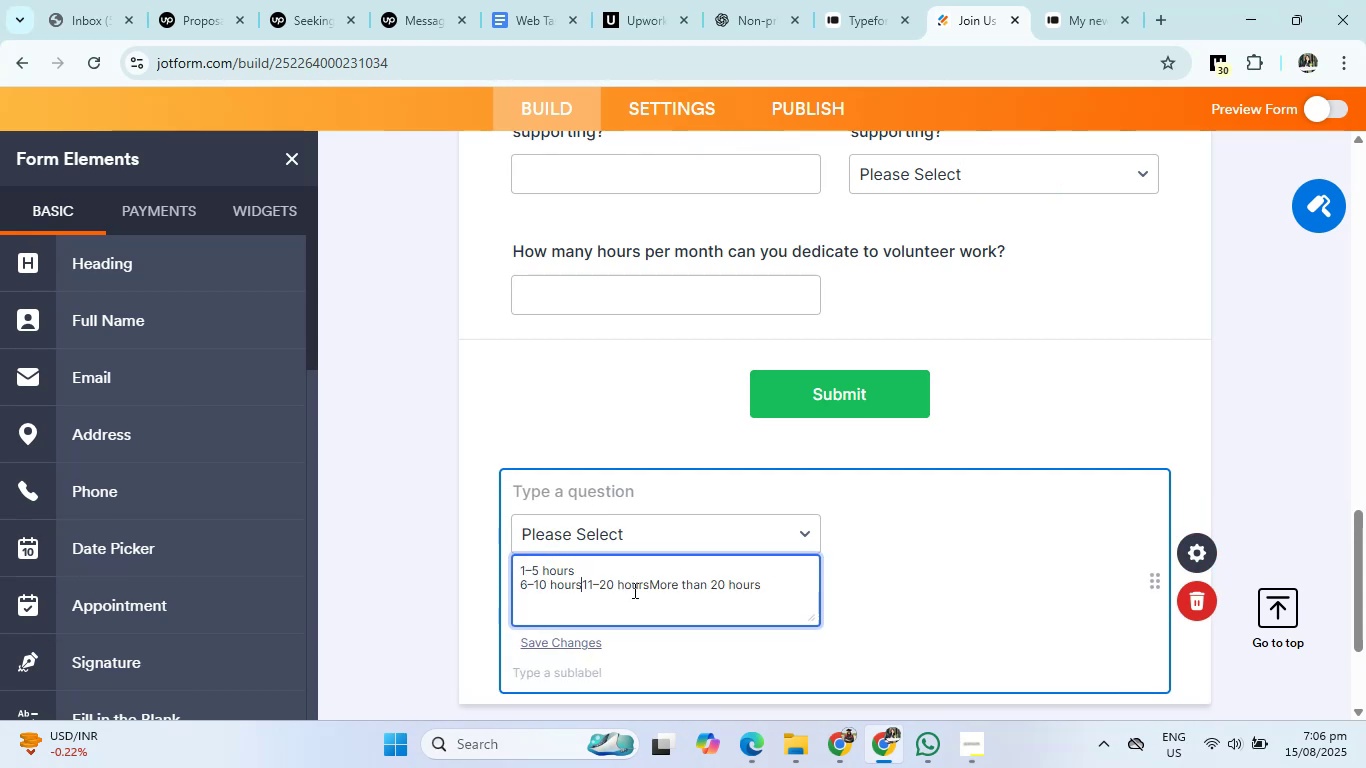 
key(Enter)
 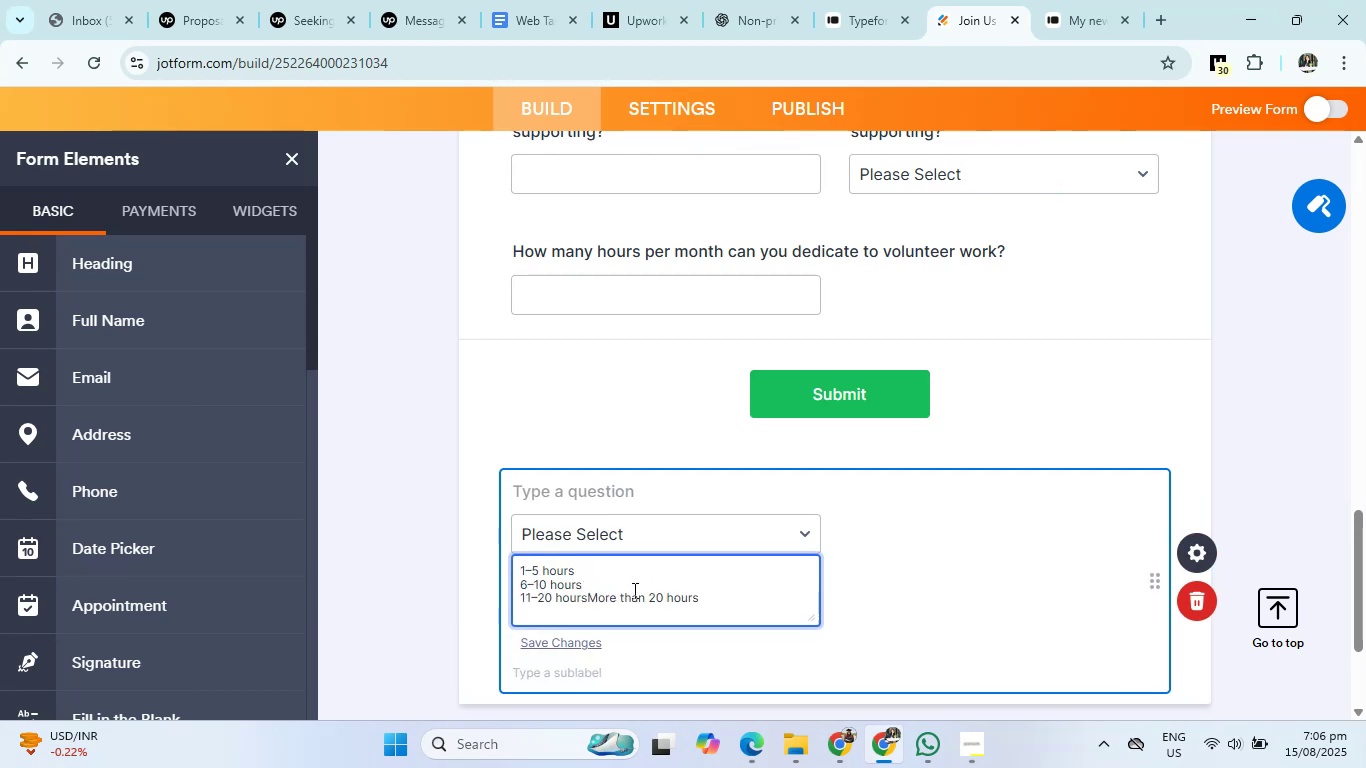 
key(ArrowRight)
 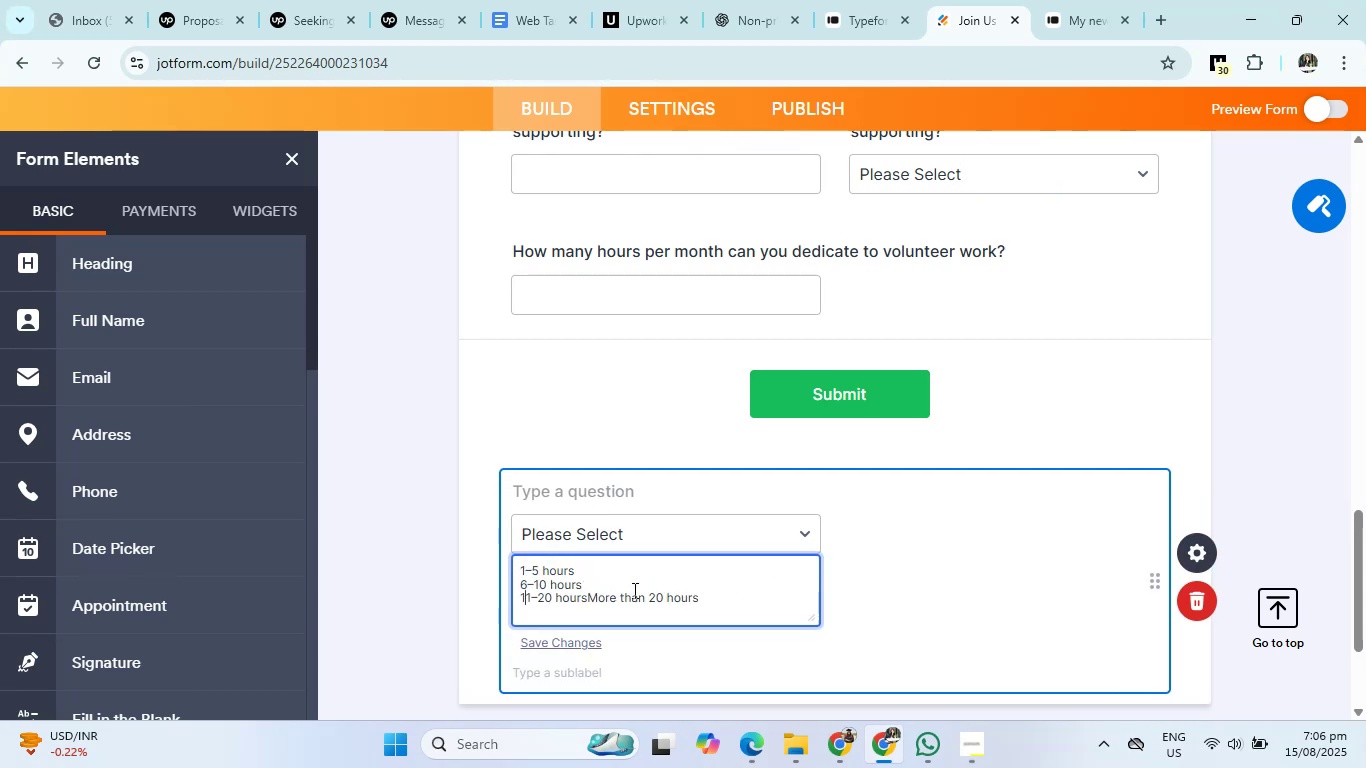 
key(ArrowRight)
 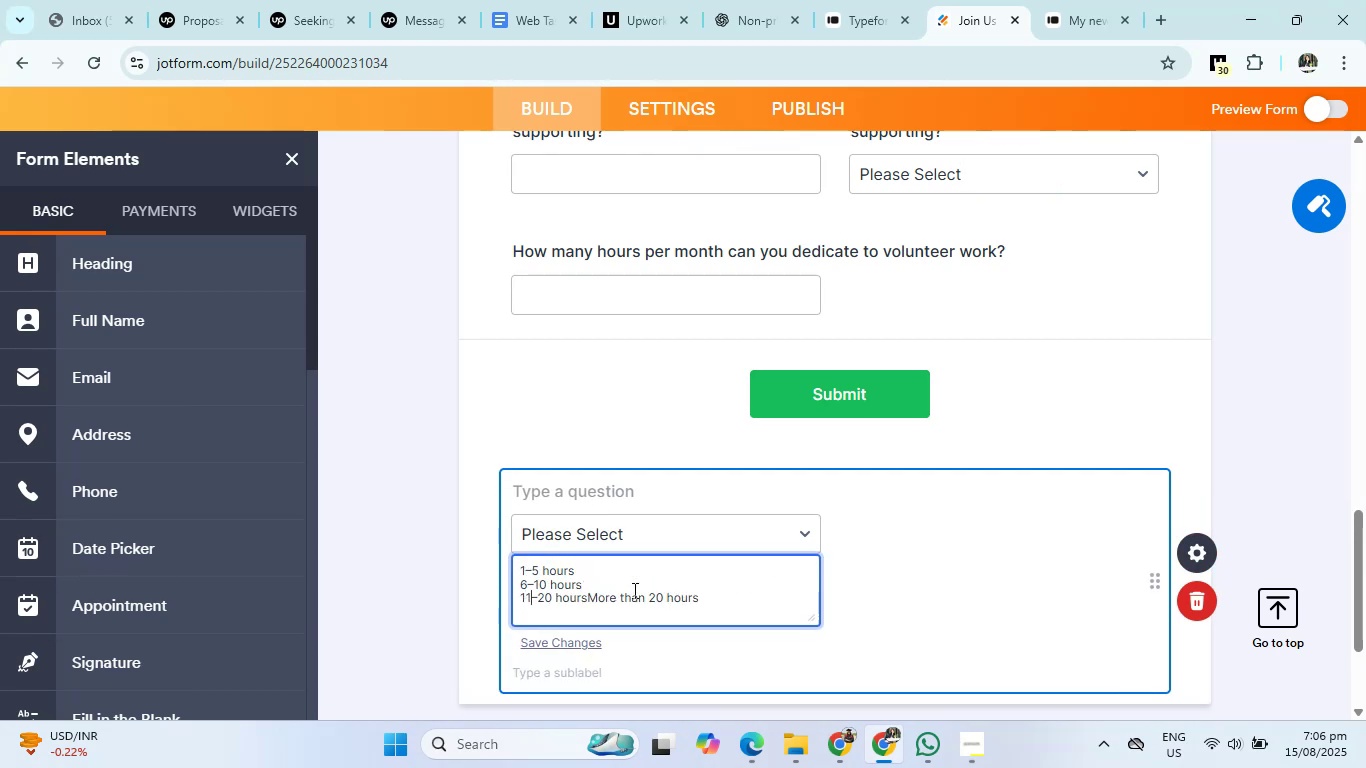 
key(ArrowRight)
 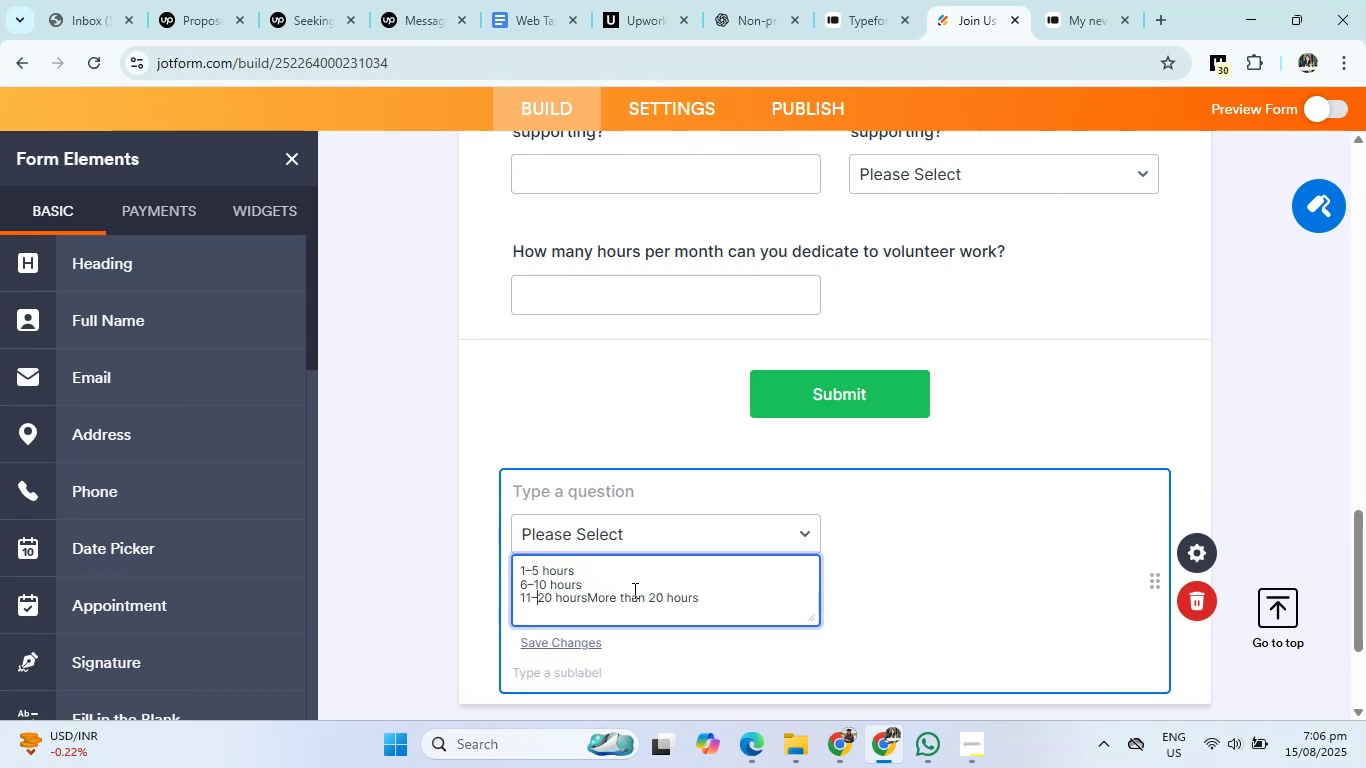 
key(ArrowRight)
 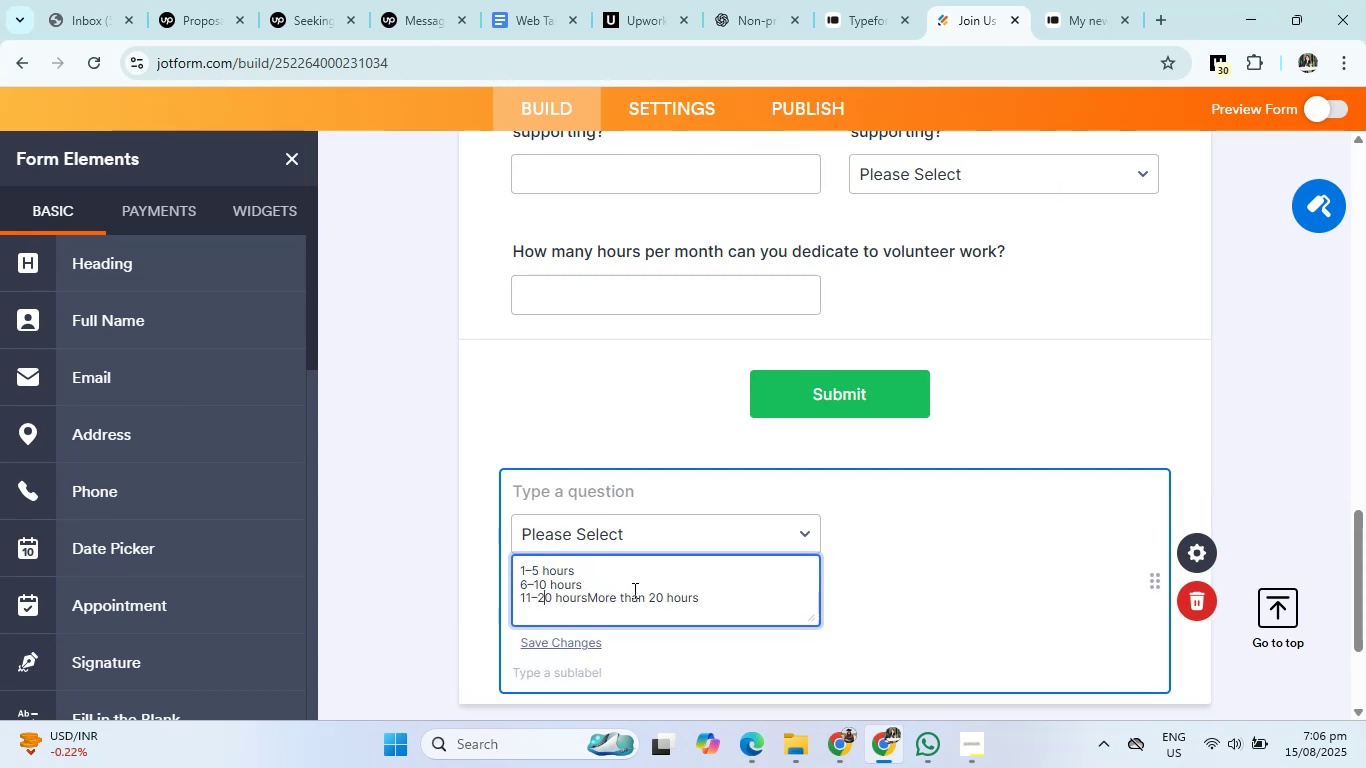 
key(ArrowRight)
 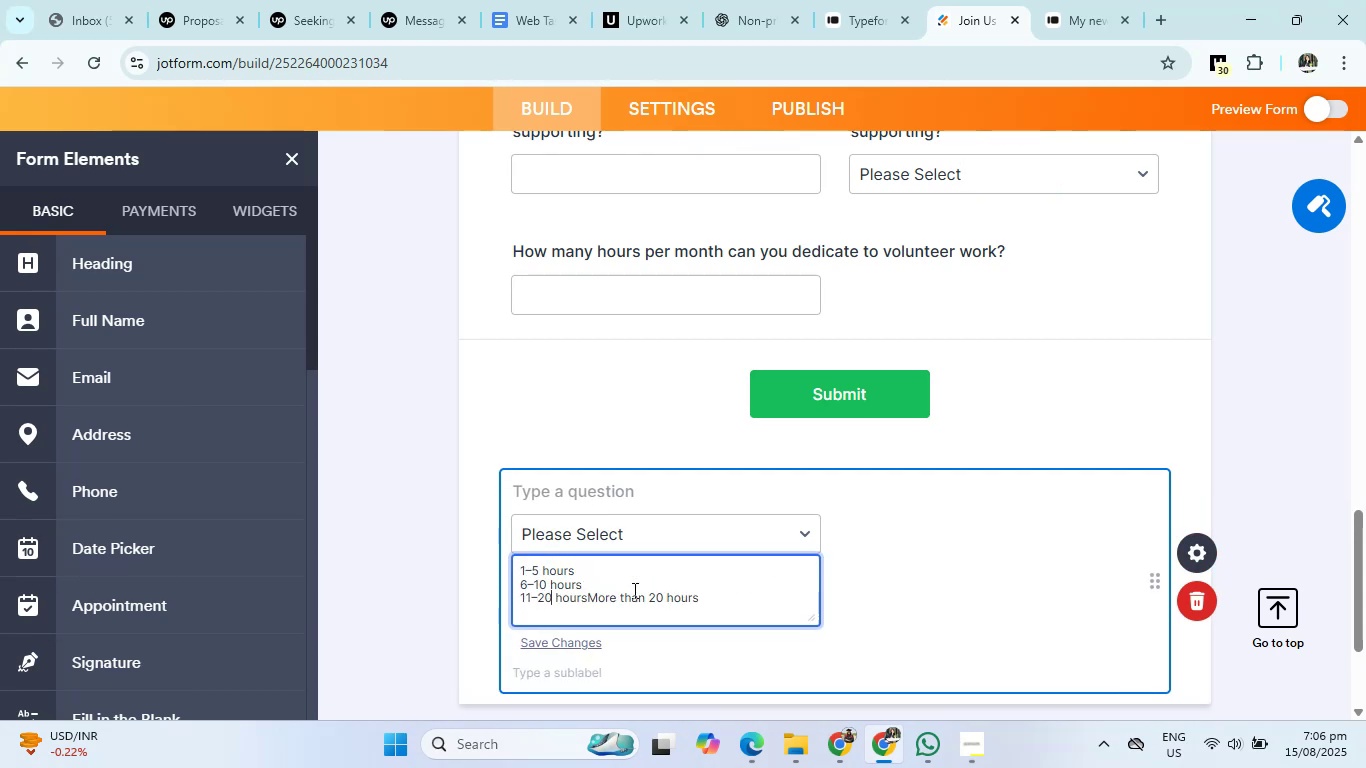 
key(ArrowRight)
 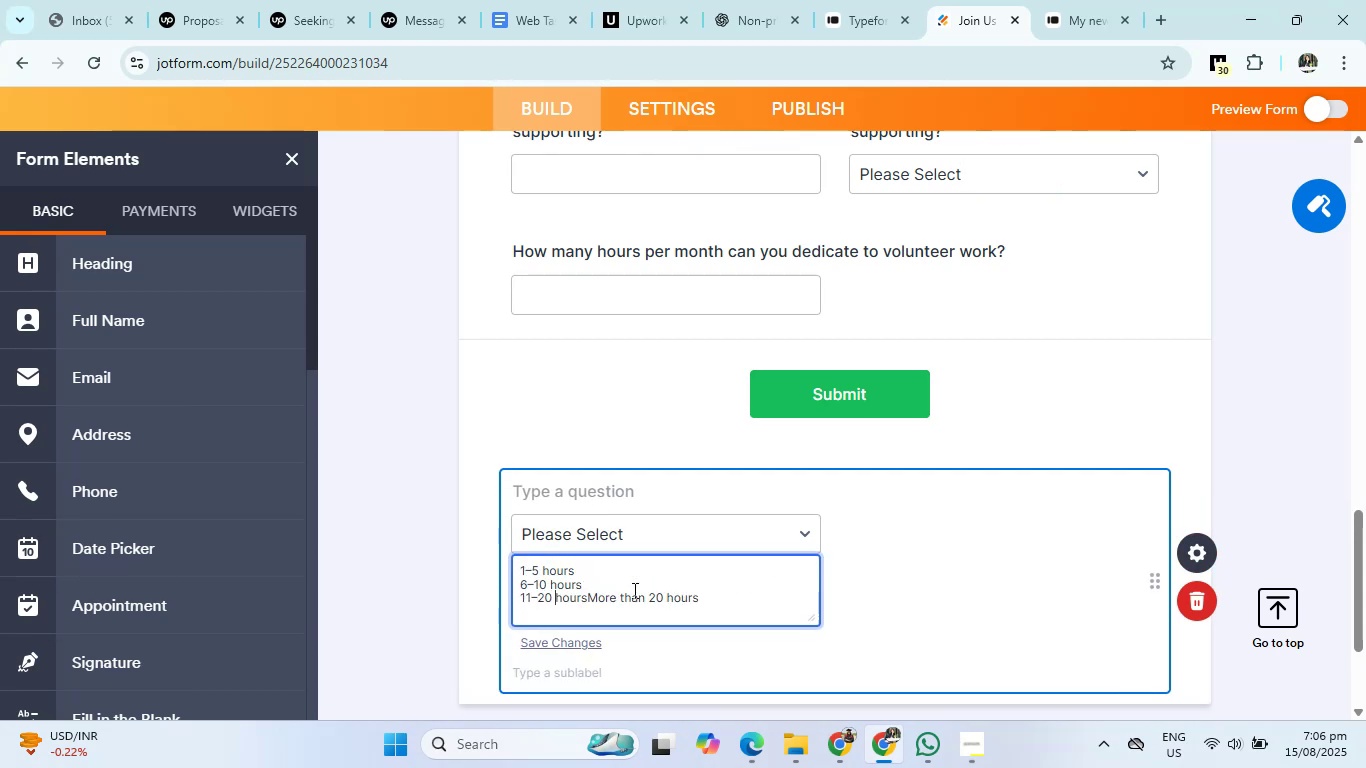 
key(ArrowRight)
 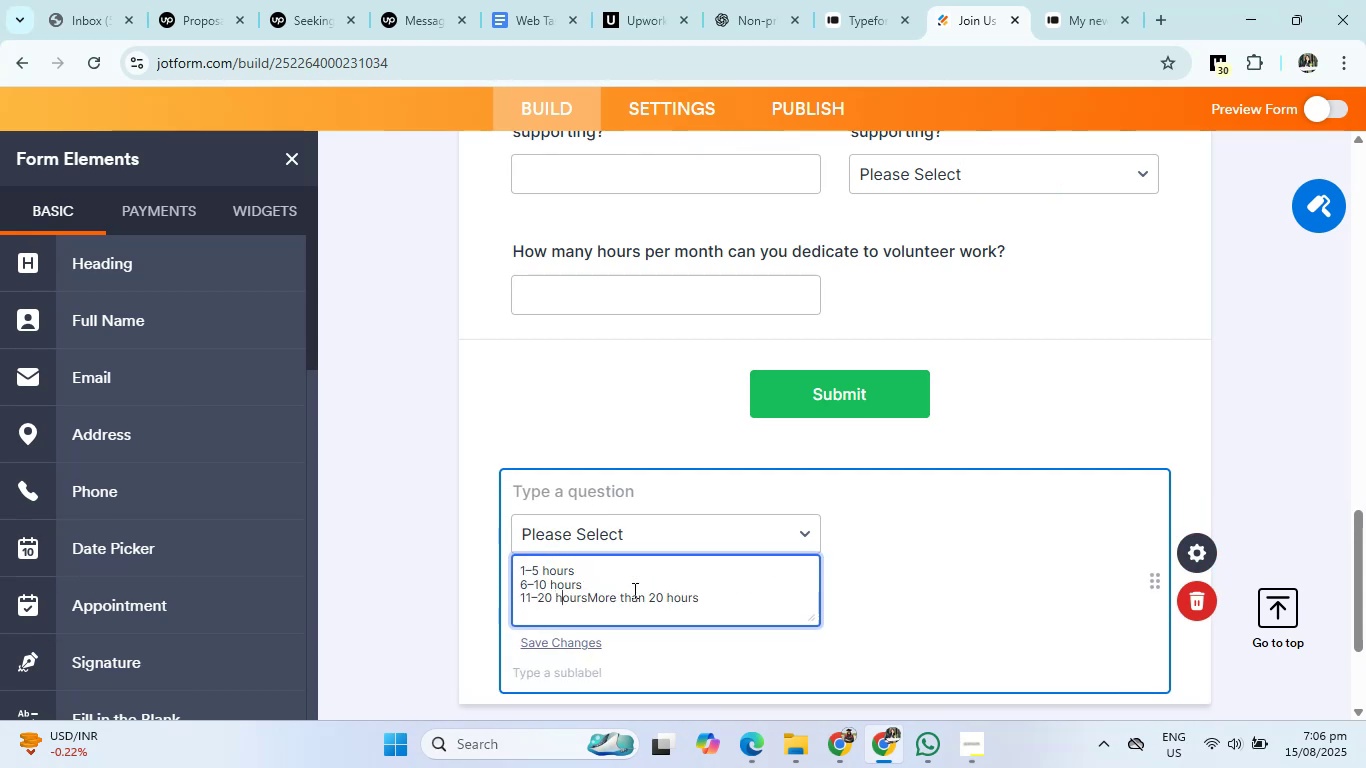 
key(ArrowRight)
 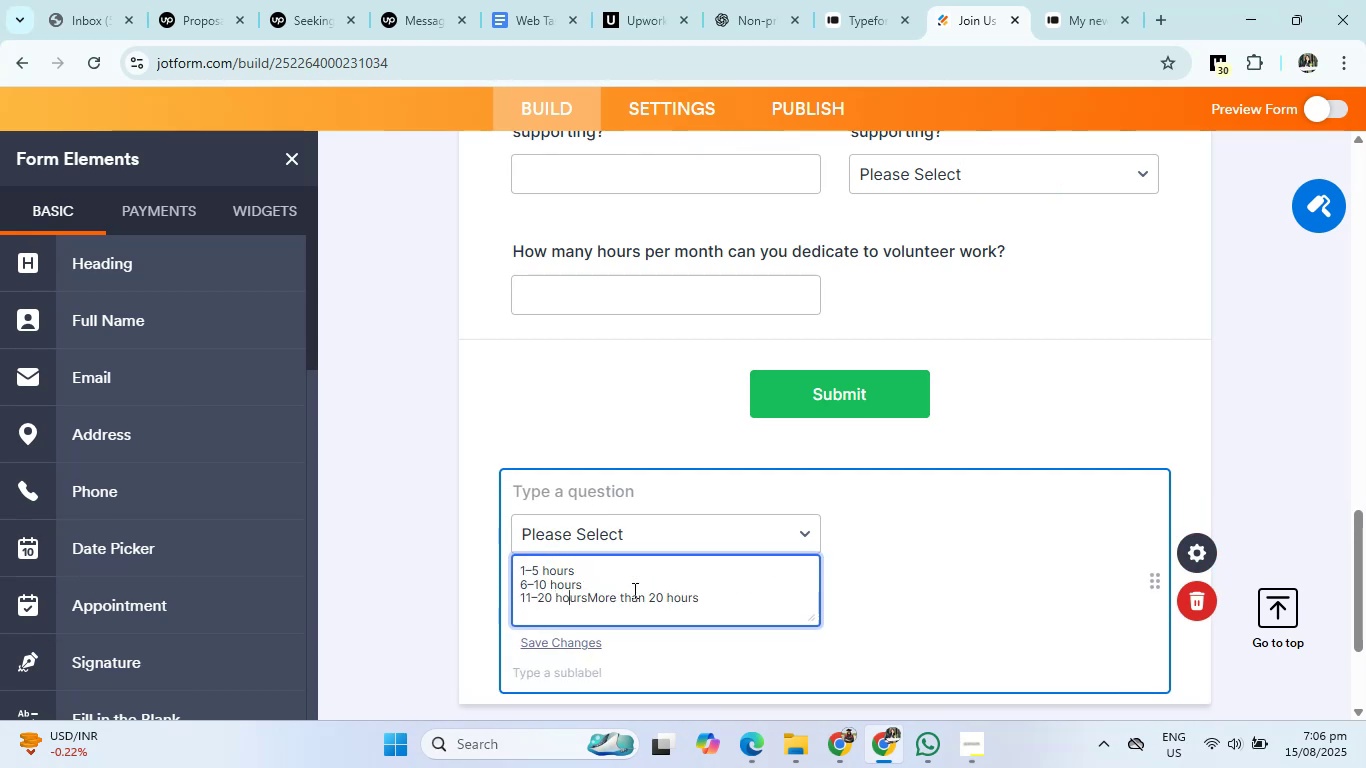 
key(ArrowRight)
 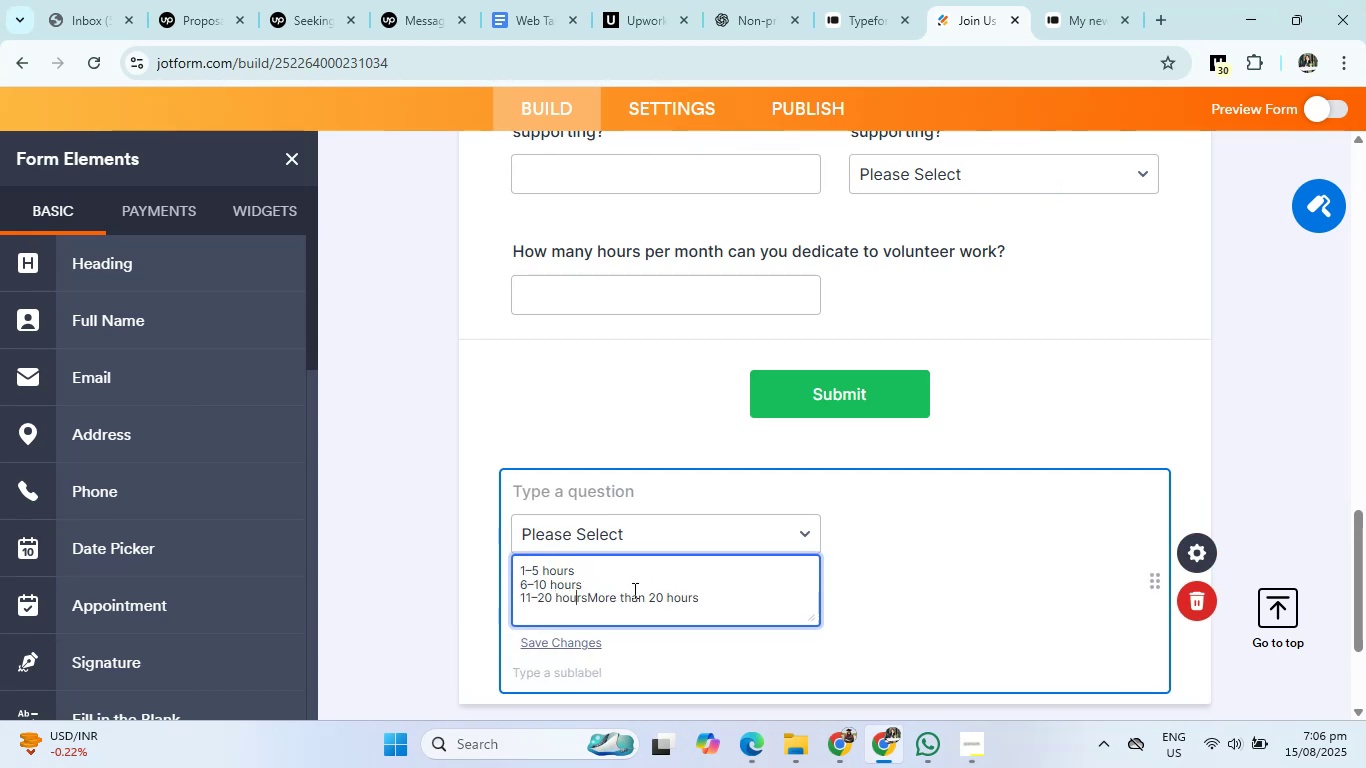 
key(ArrowRight)
 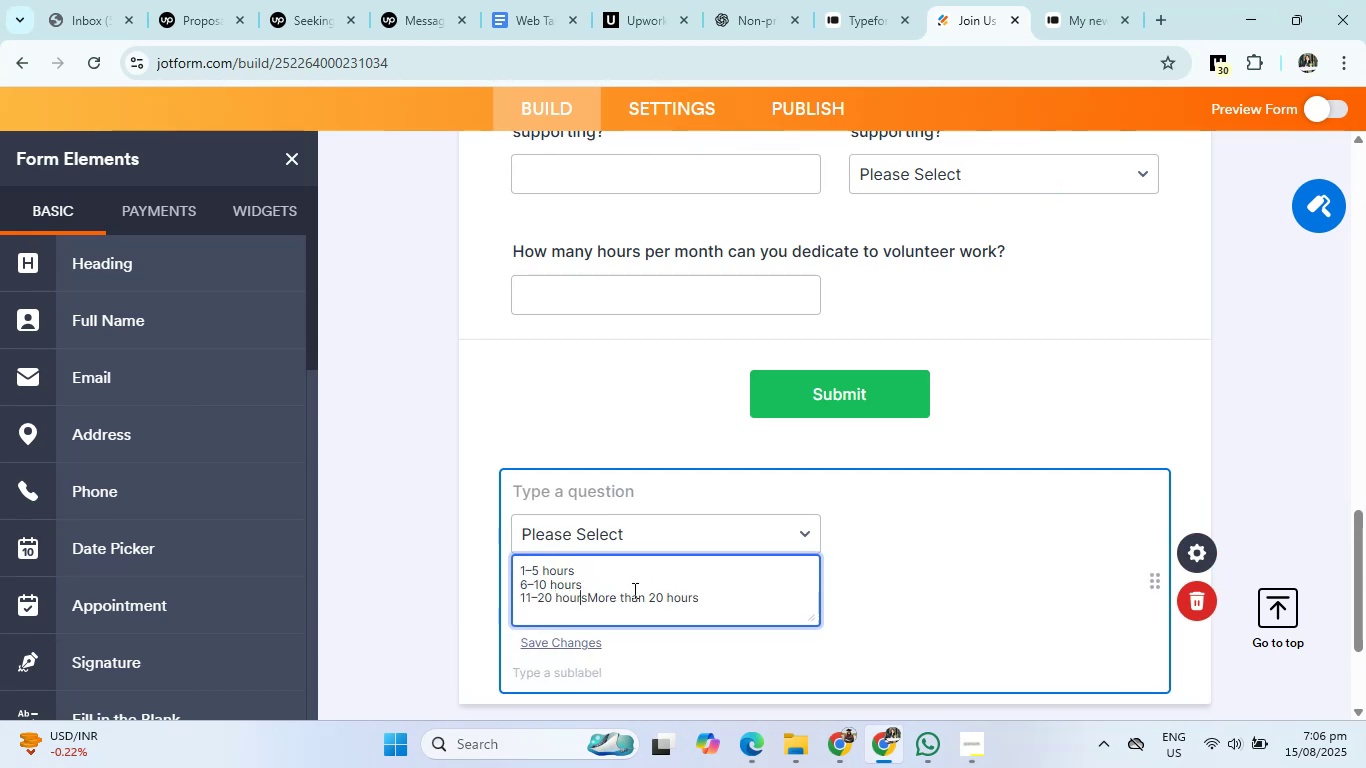 
key(ArrowRight)
 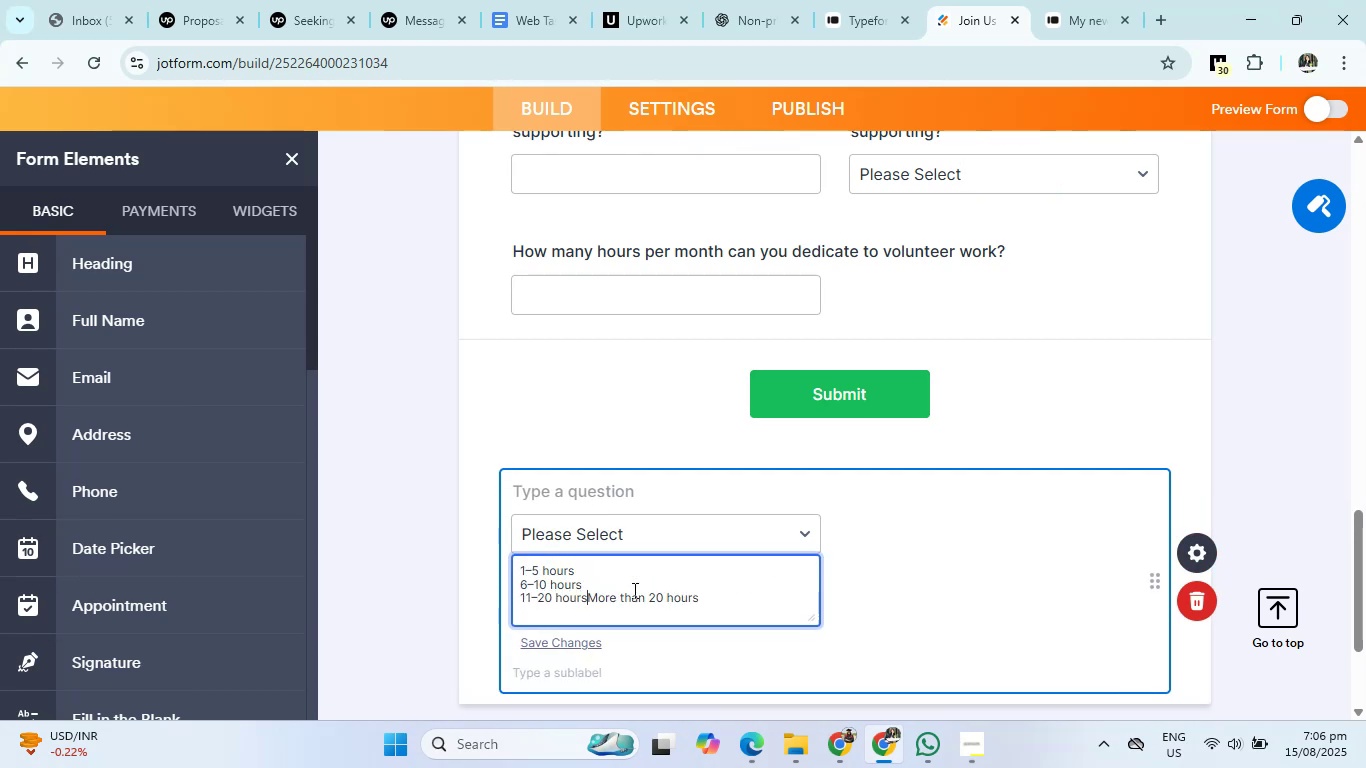 
key(Enter)
 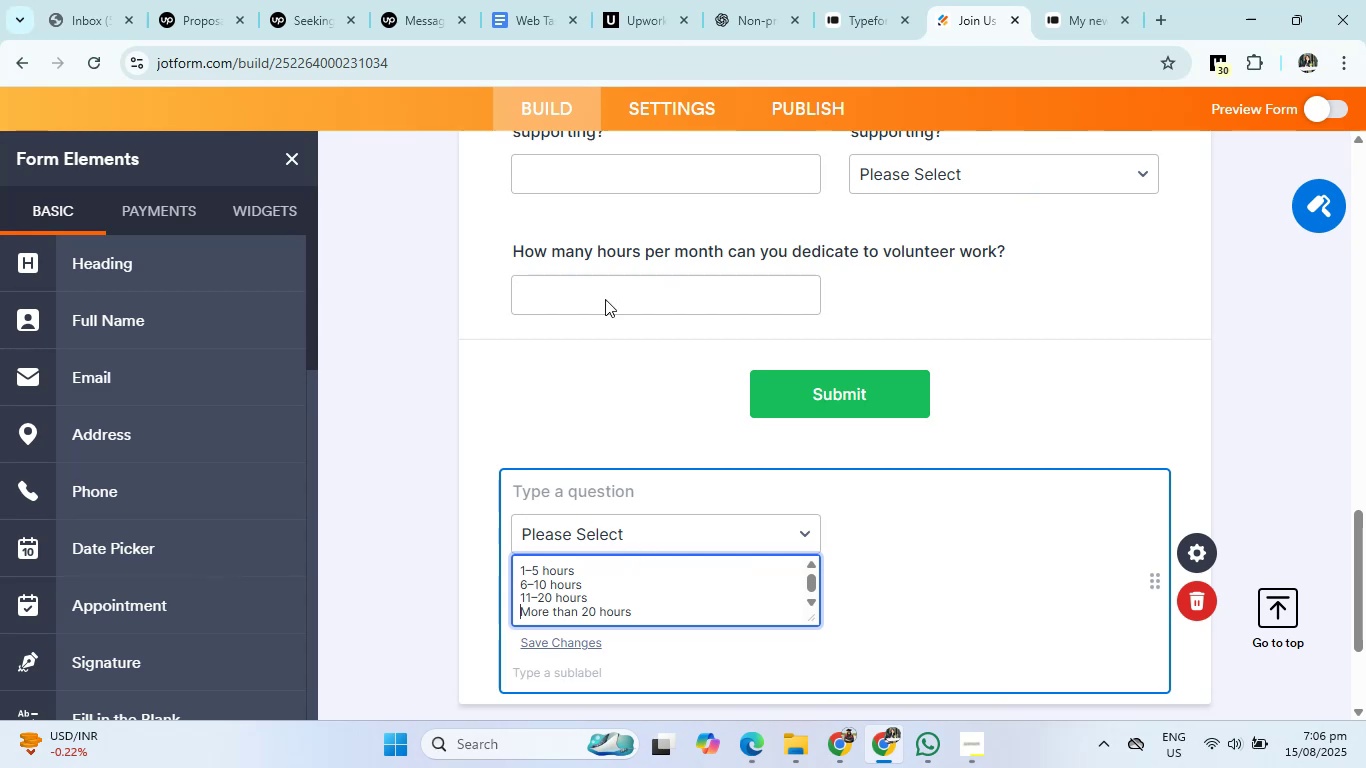 
left_click([782, 0])
 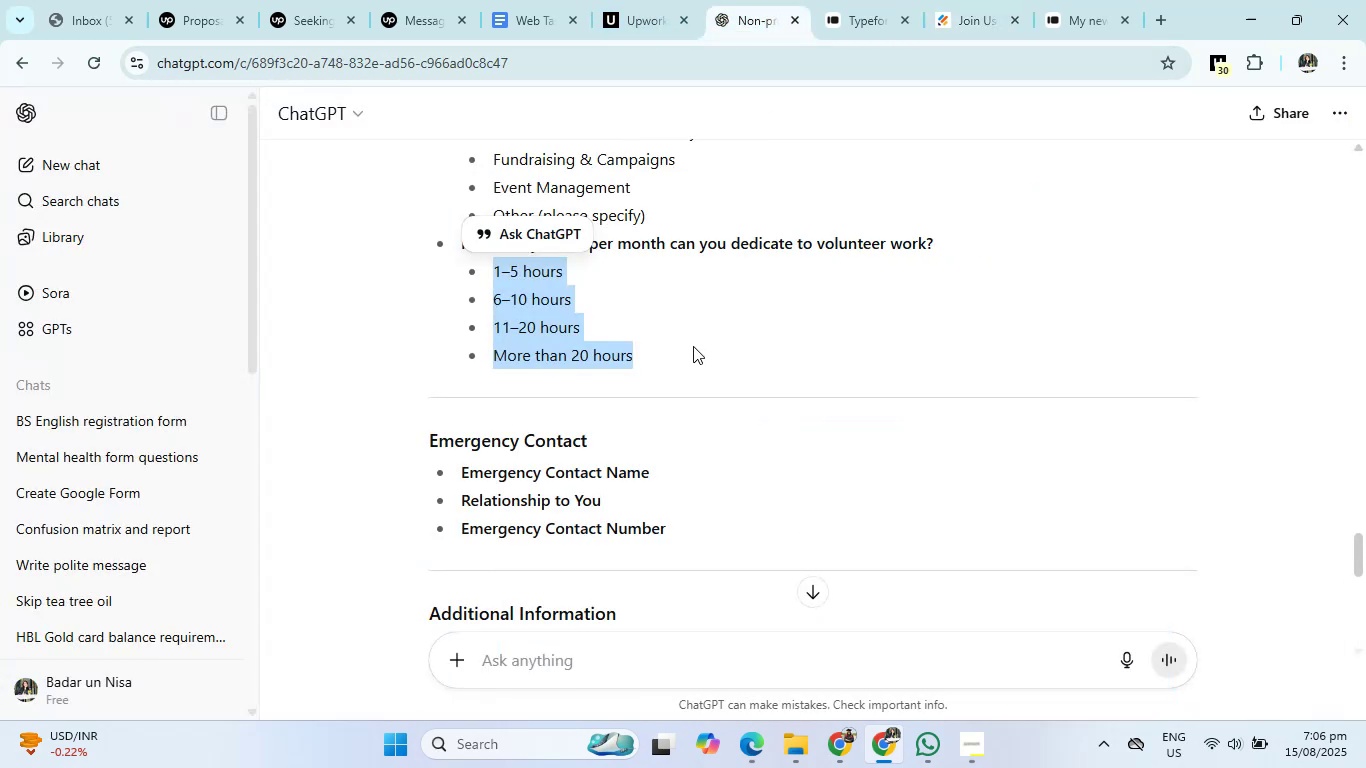 
left_click([646, 351])
 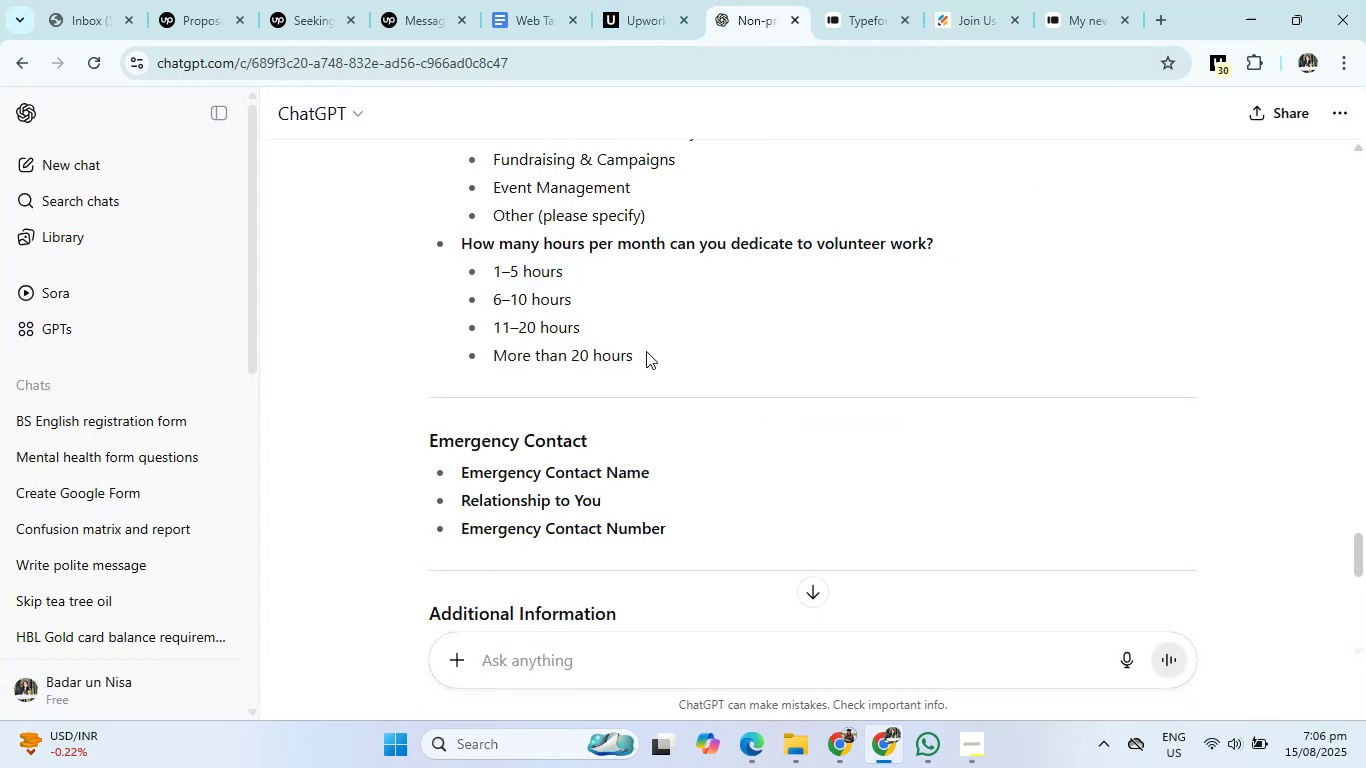 
scroll: coordinate [644, 348], scroll_direction: up, amount: 2.0
 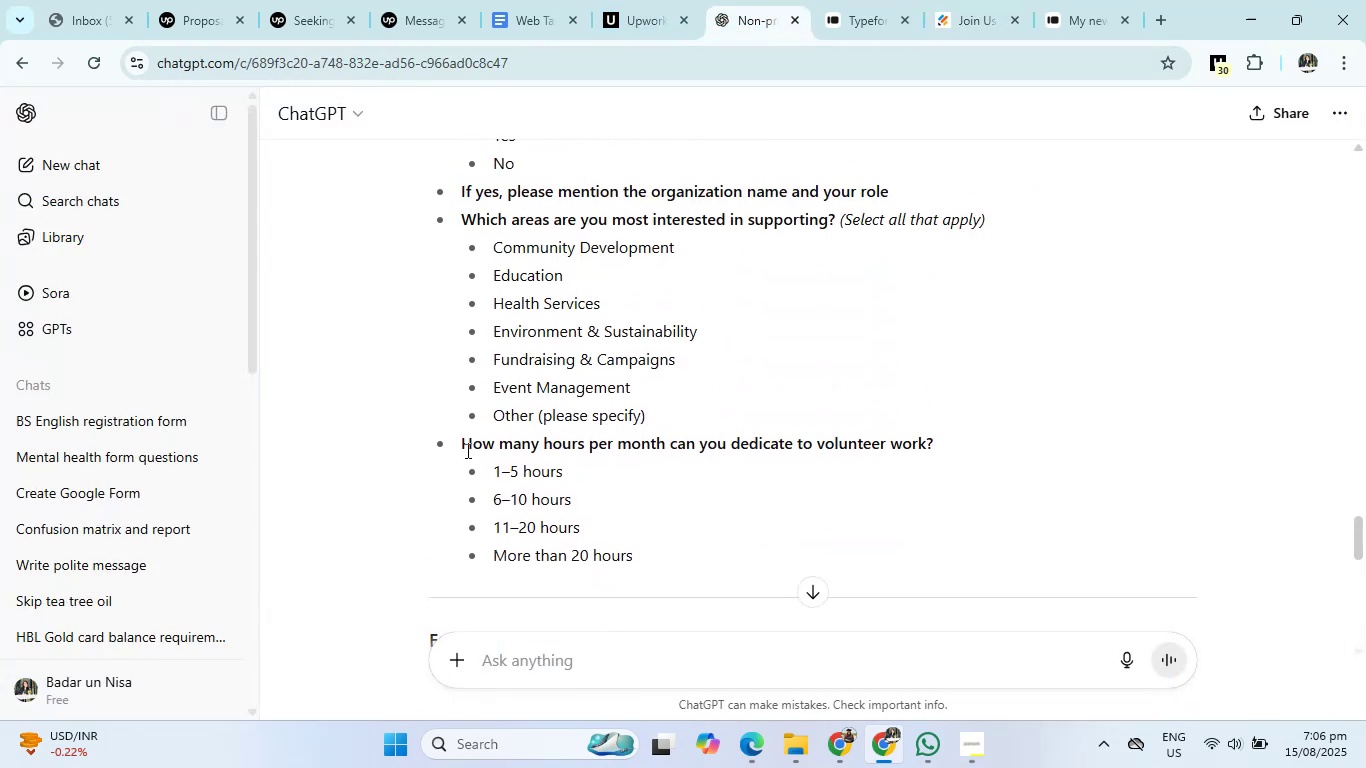 
left_click_drag(start_coordinate=[461, 447], to_coordinate=[964, 440])
 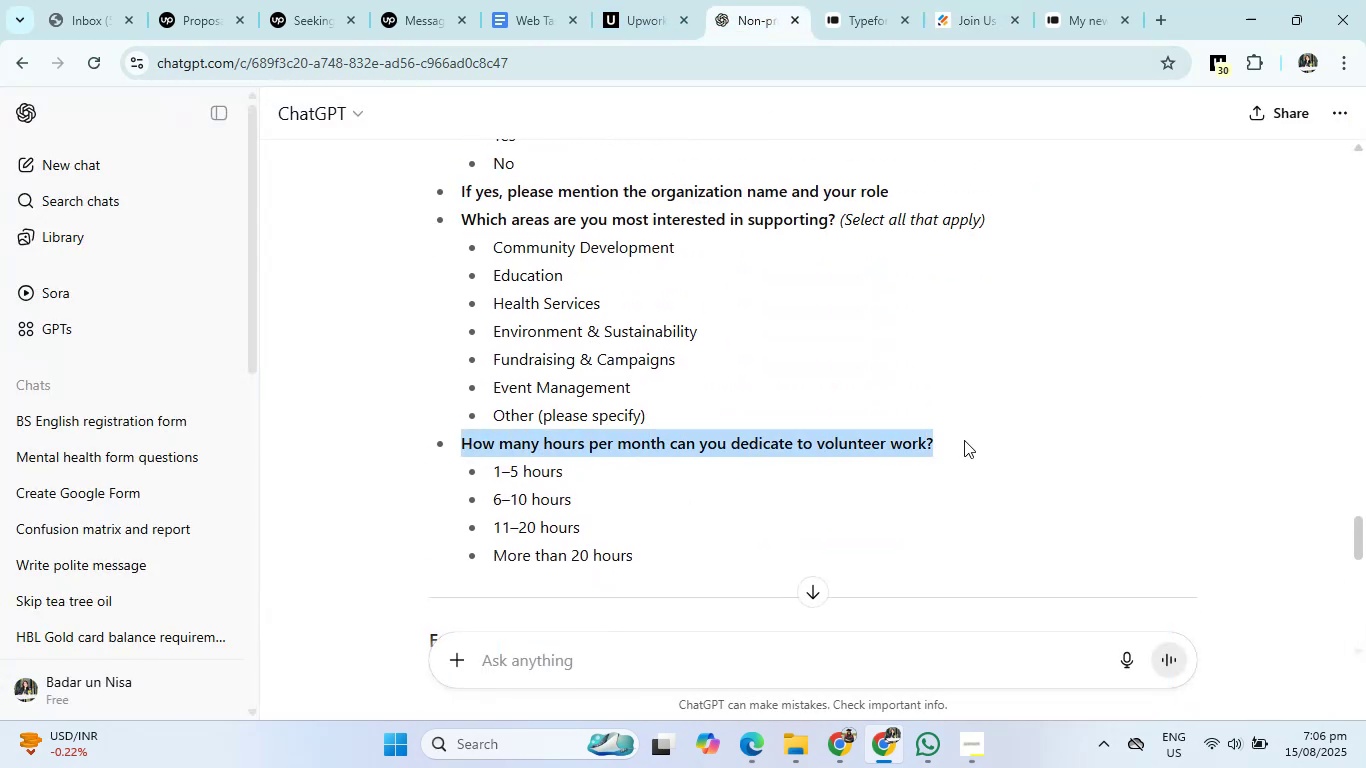 
key(Control+C)
 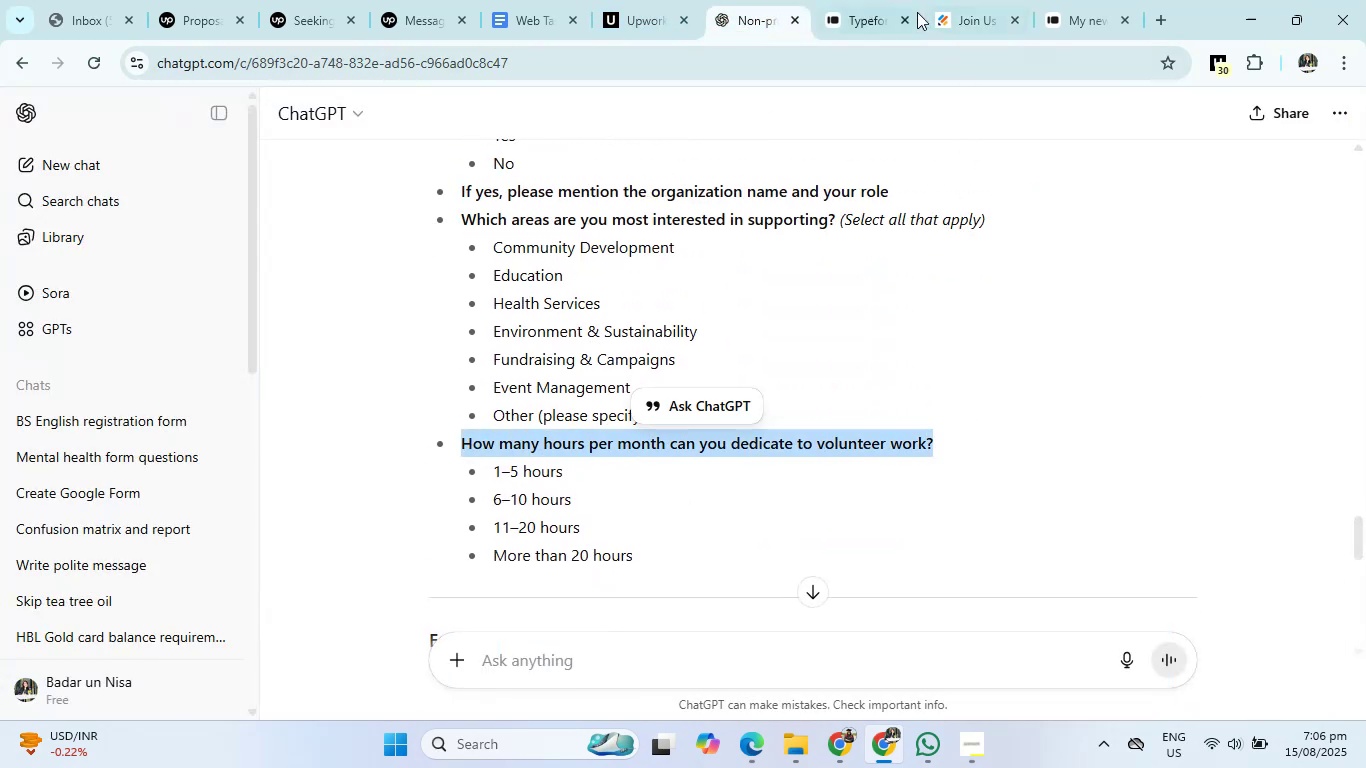 
left_click([942, 0])
 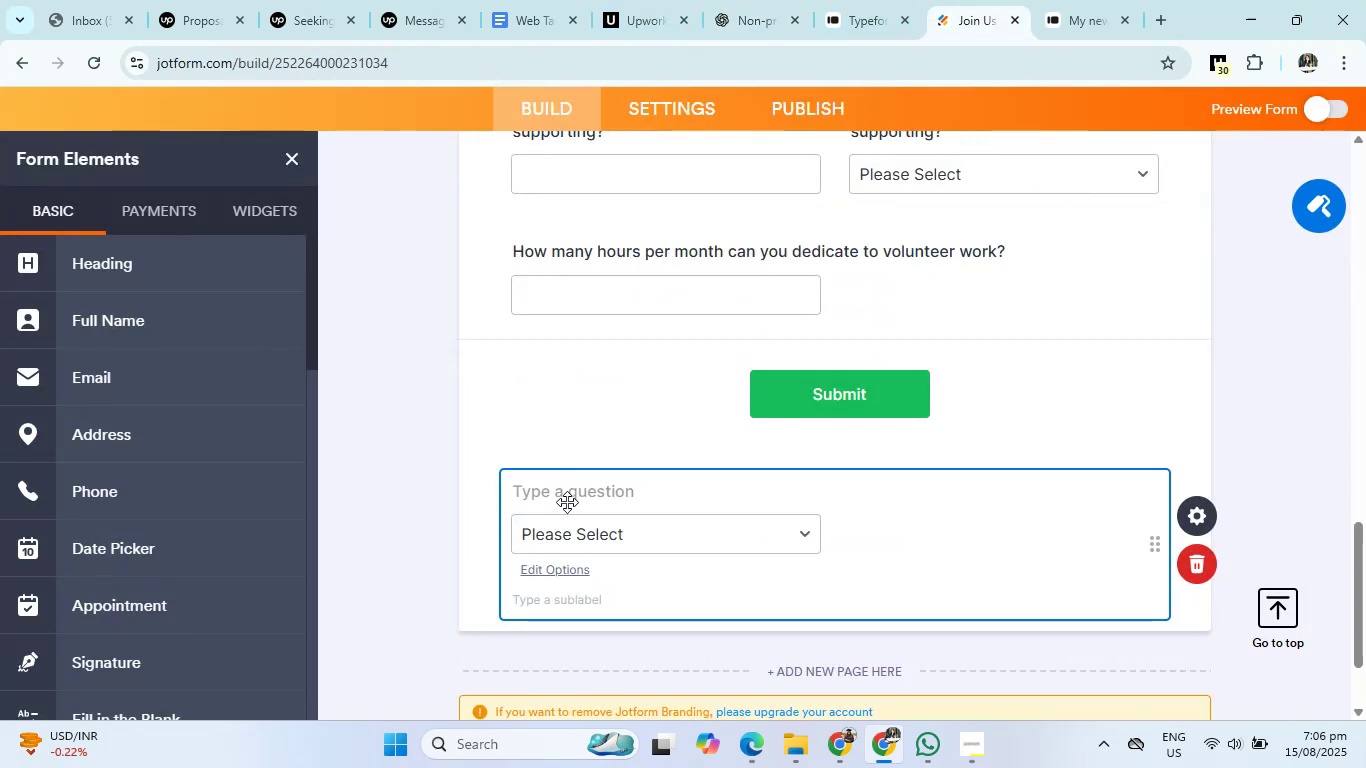 
left_click([568, 501])
 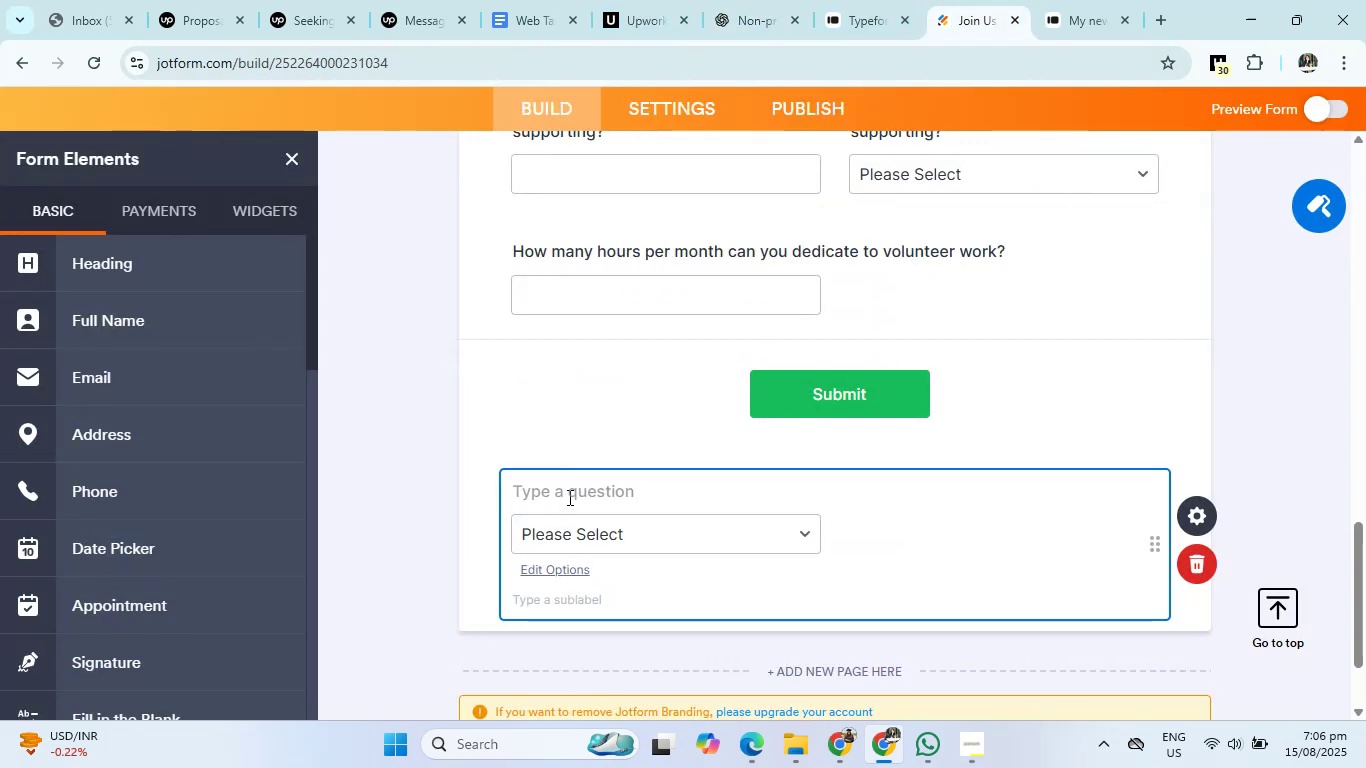 
double_click([569, 495])
 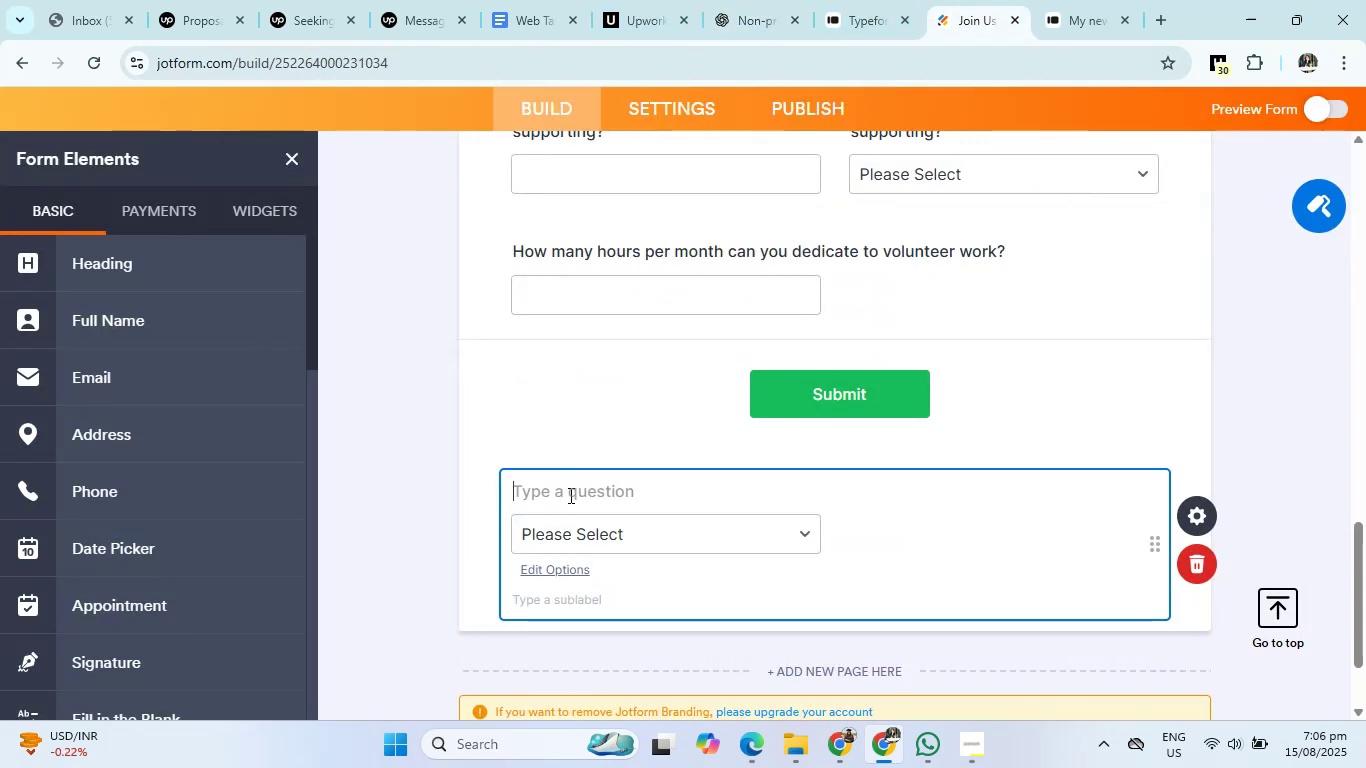 
key(Control+V)
 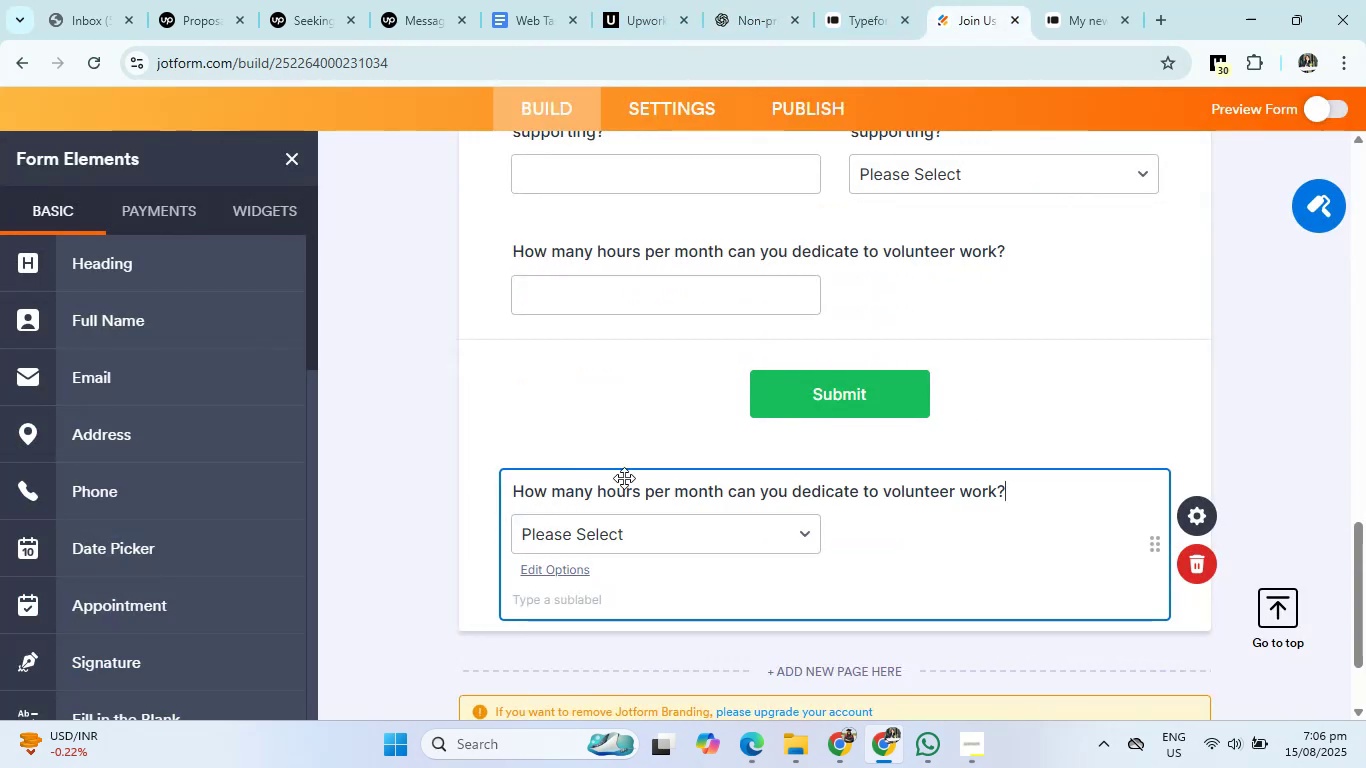 
scroll: coordinate [826, 467], scroll_direction: up, amount: 1.0
 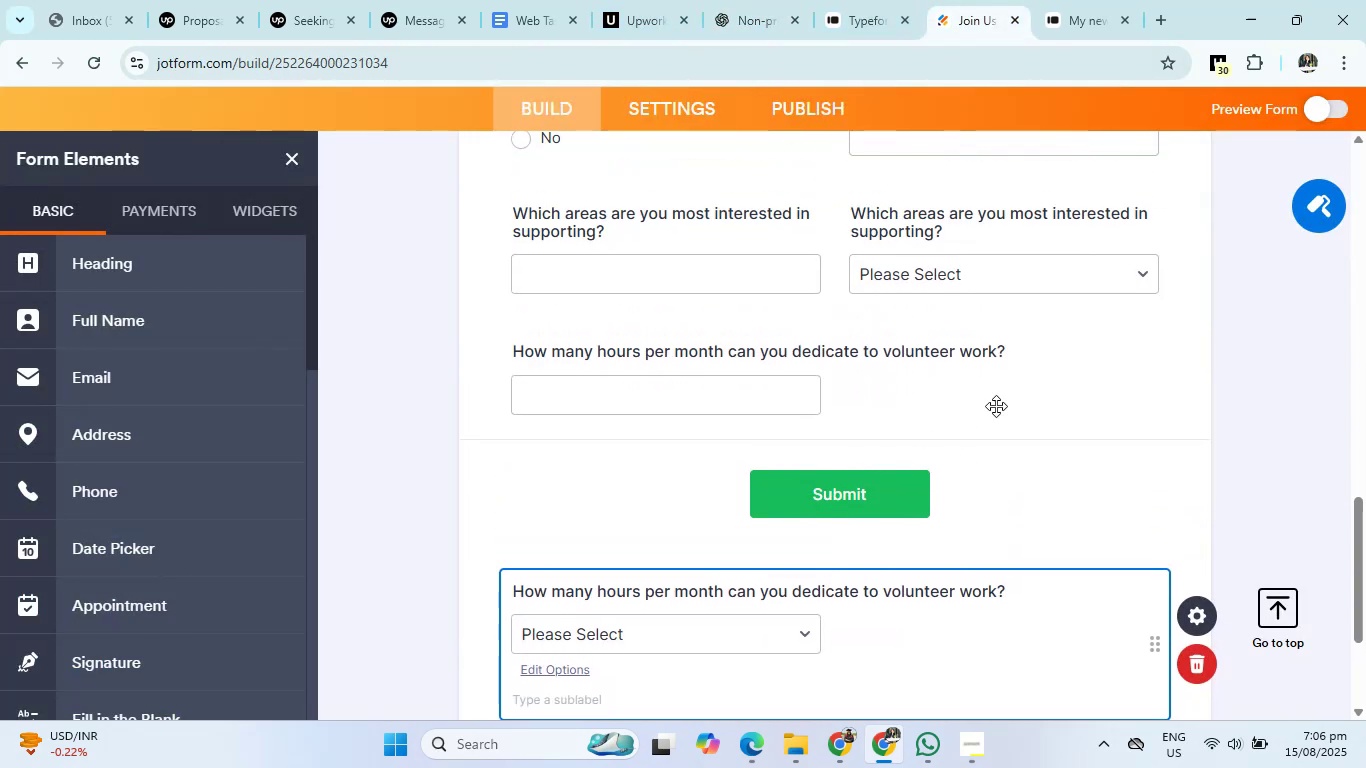 
left_click([1039, 387])
 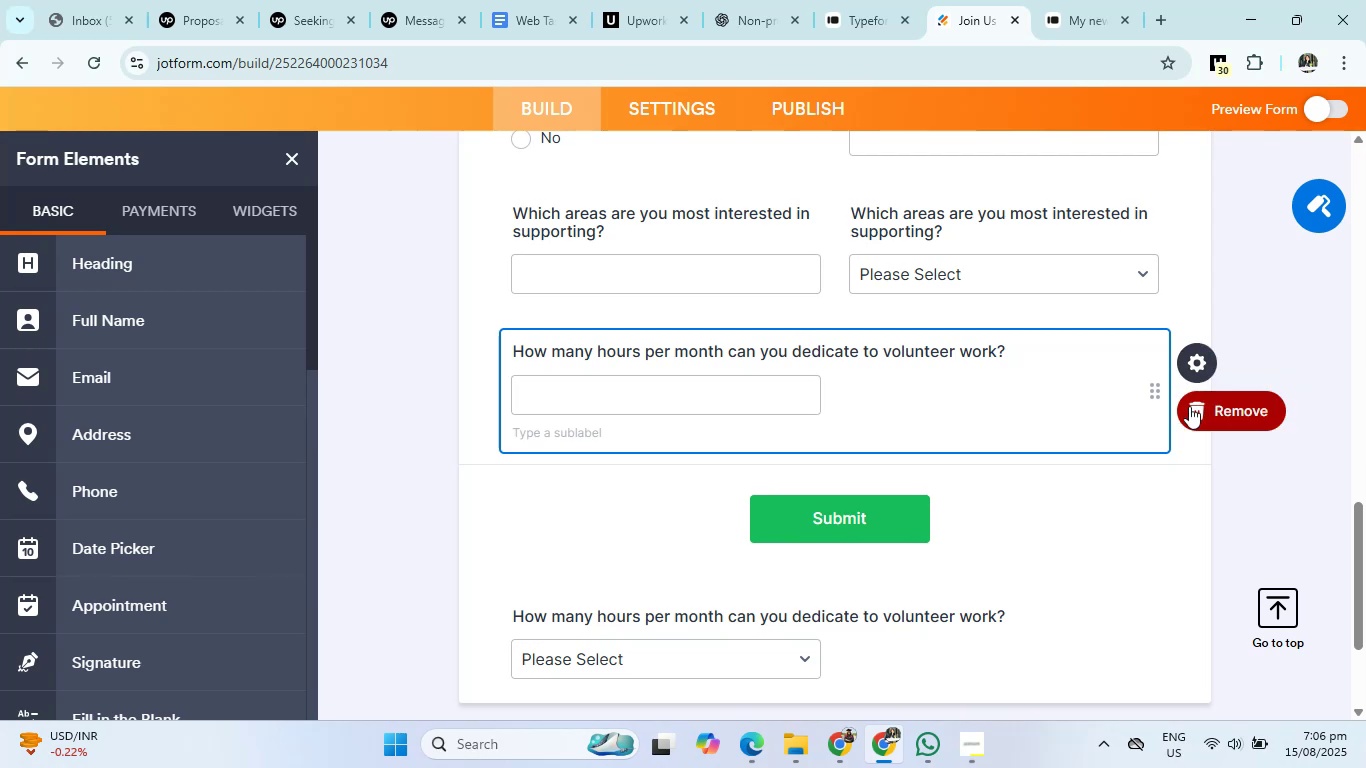 
left_click([1189, 406])
 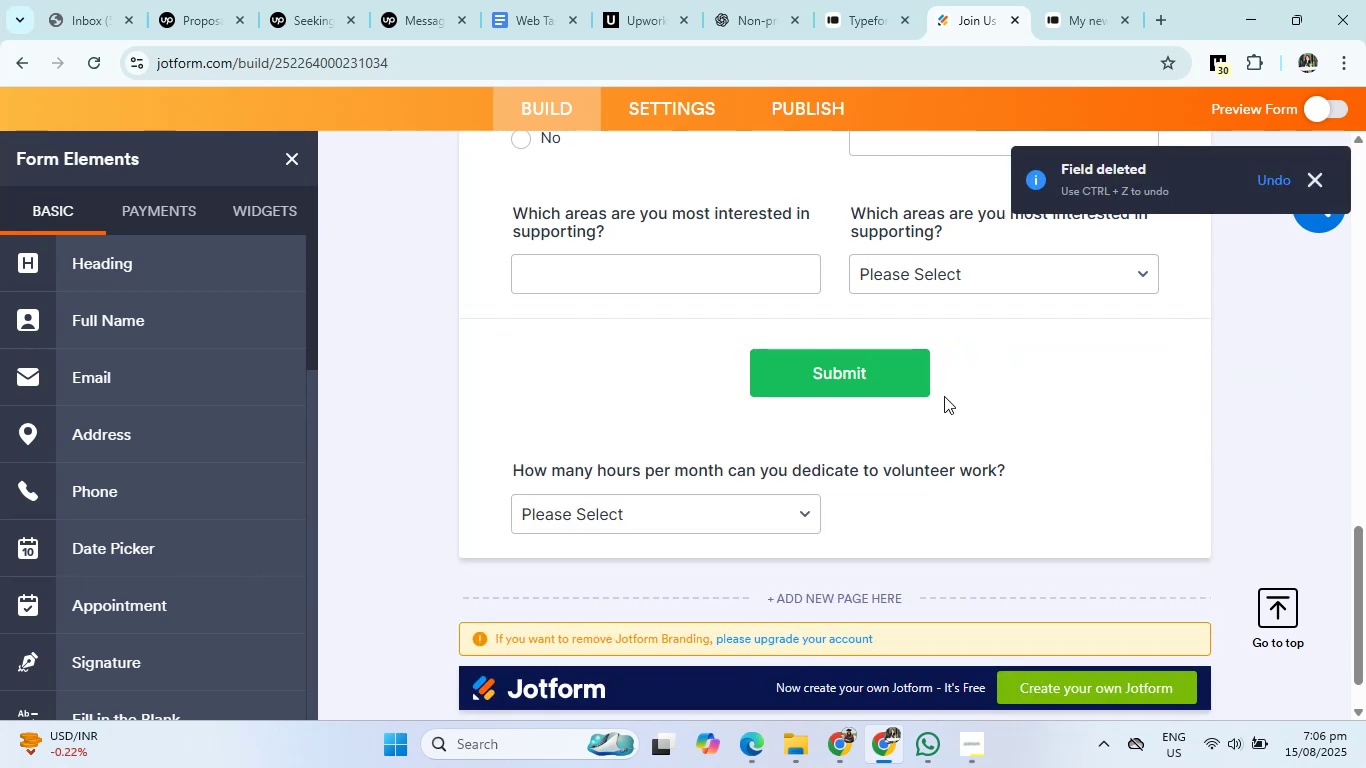 
left_click([870, 376])
 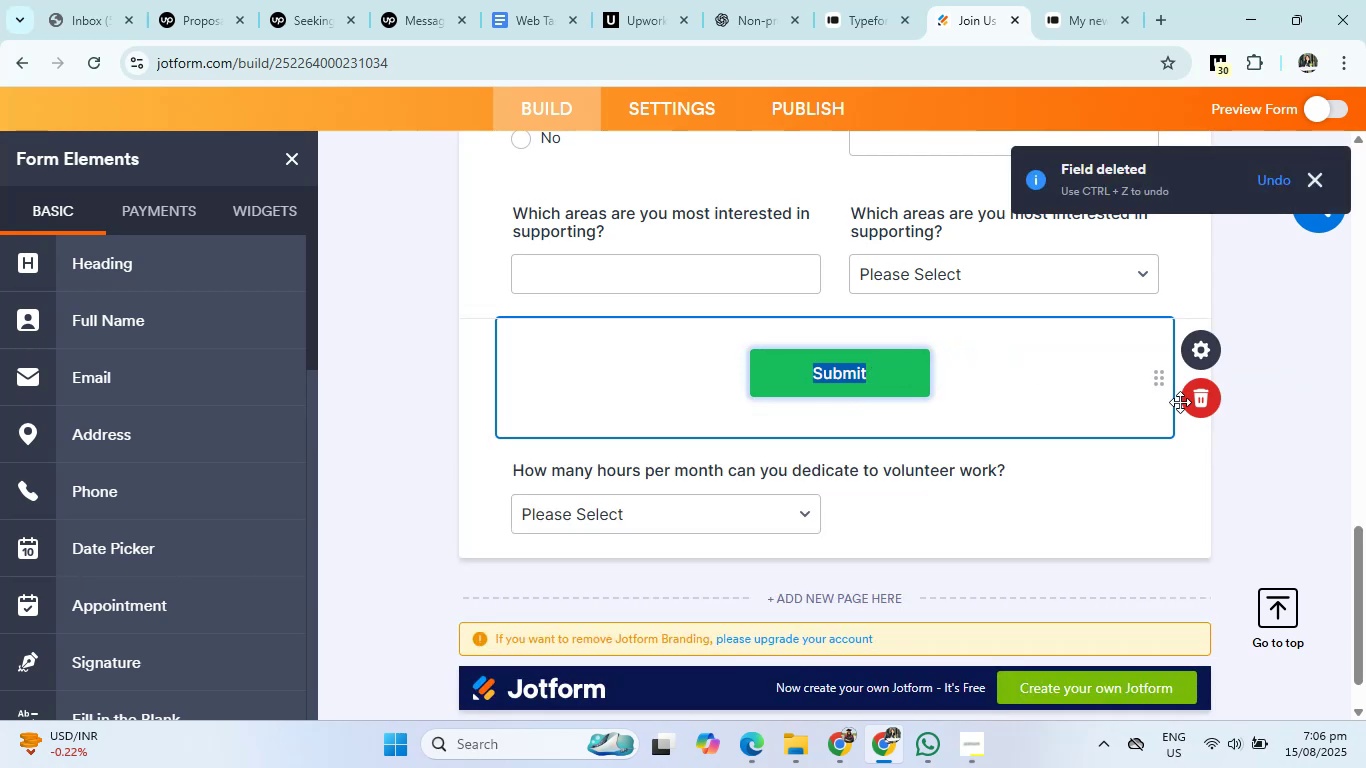 
left_click([1192, 401])
 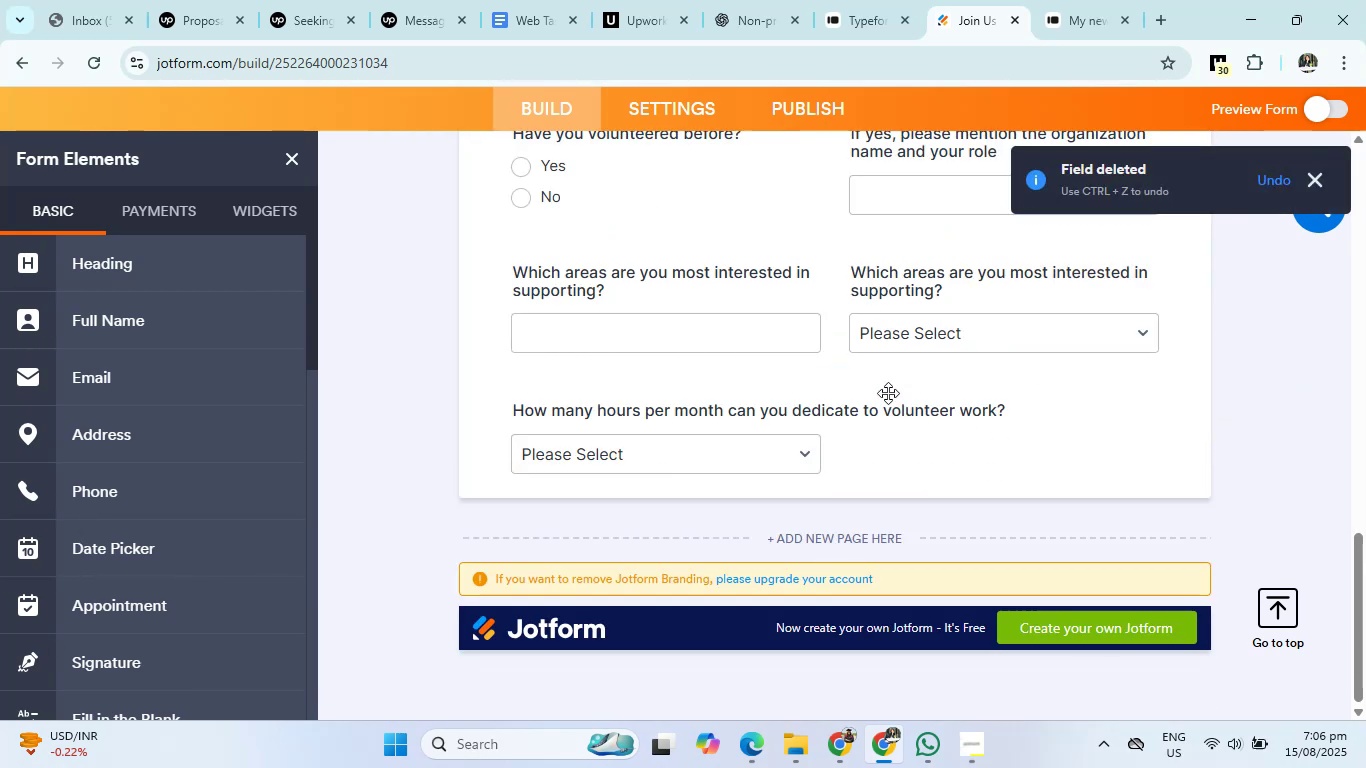 
left_click([970, 426])
 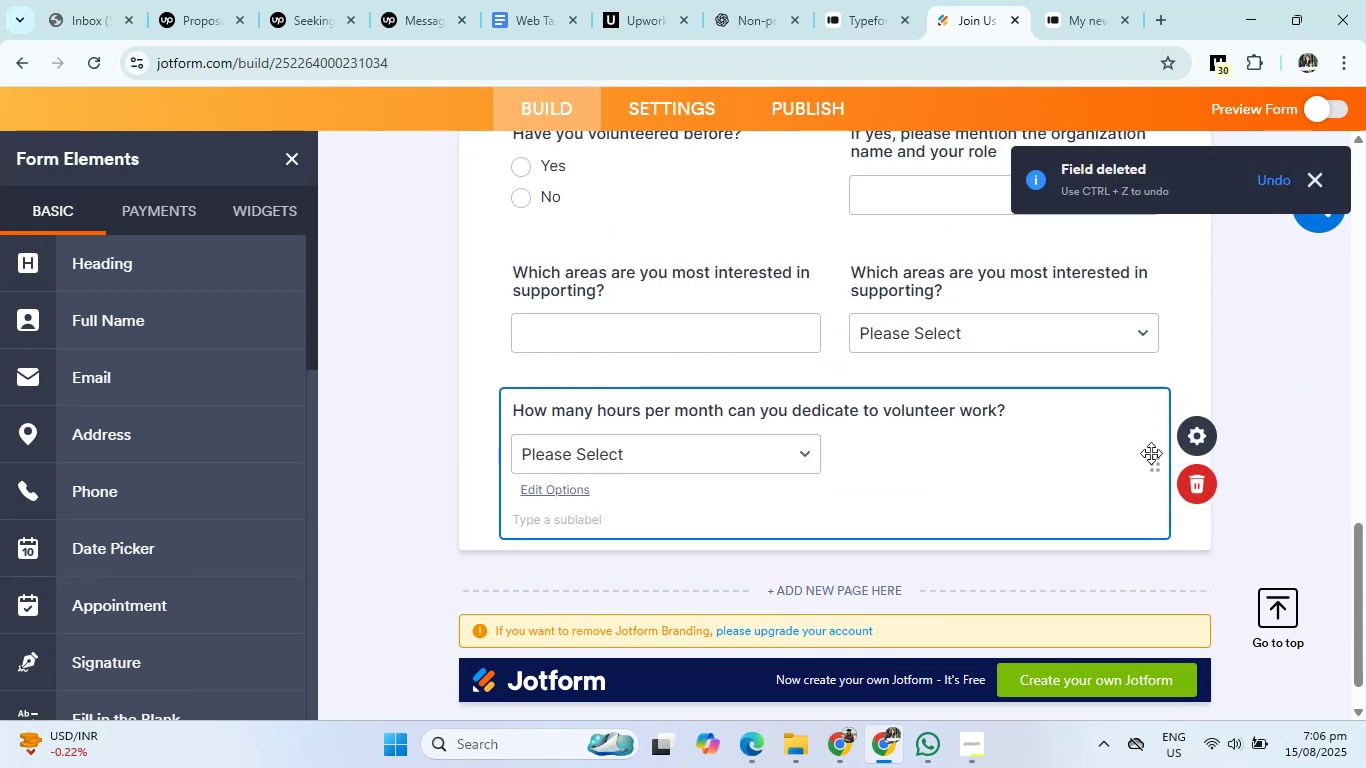 
left_click([1152, 458])
 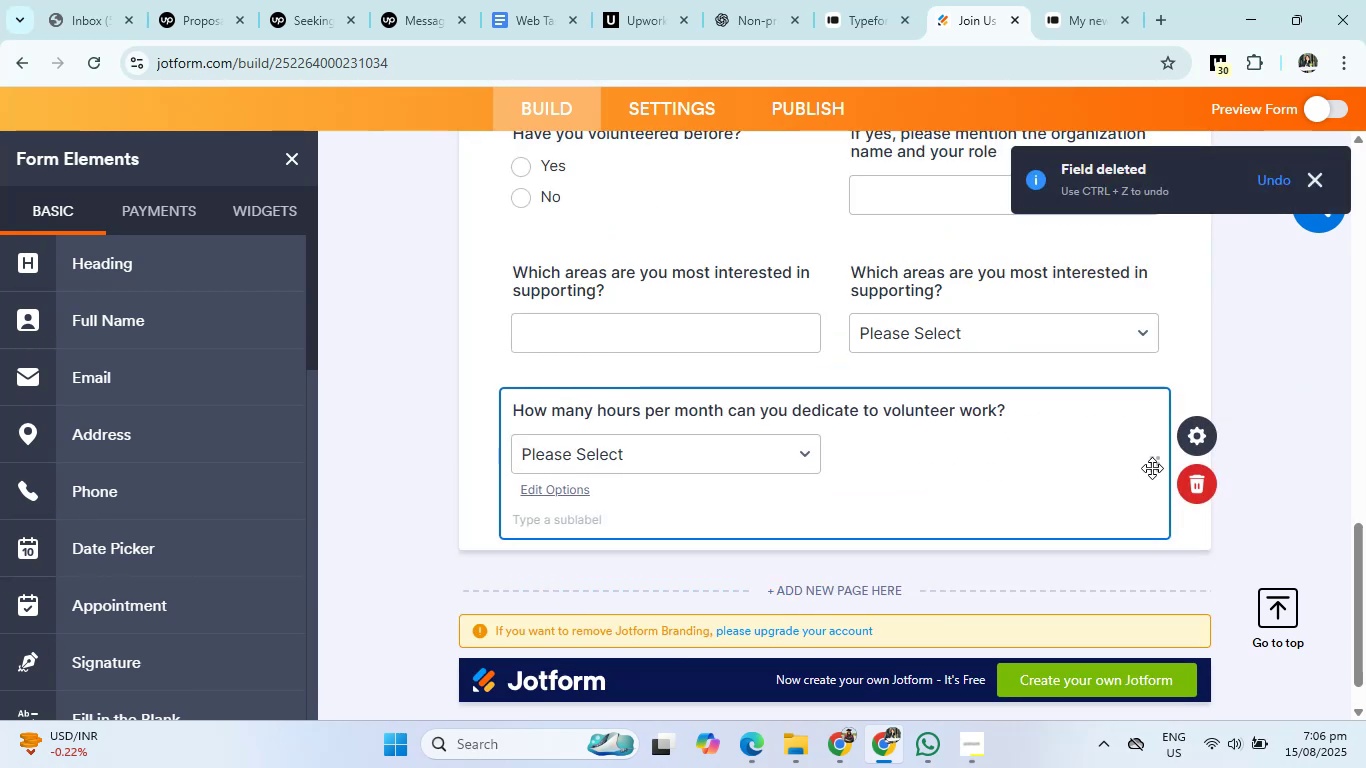 
left_click([1151, 472])
 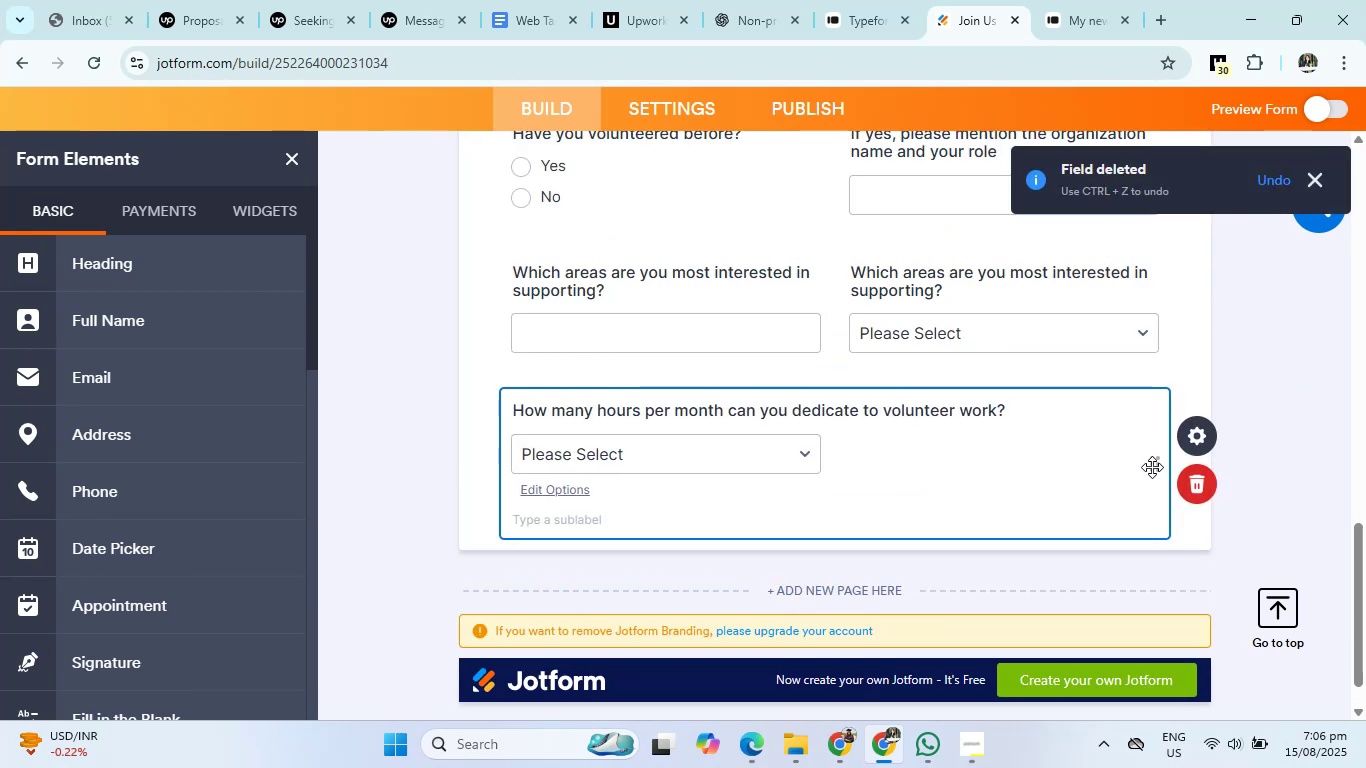 
right_click([1152, 467])
 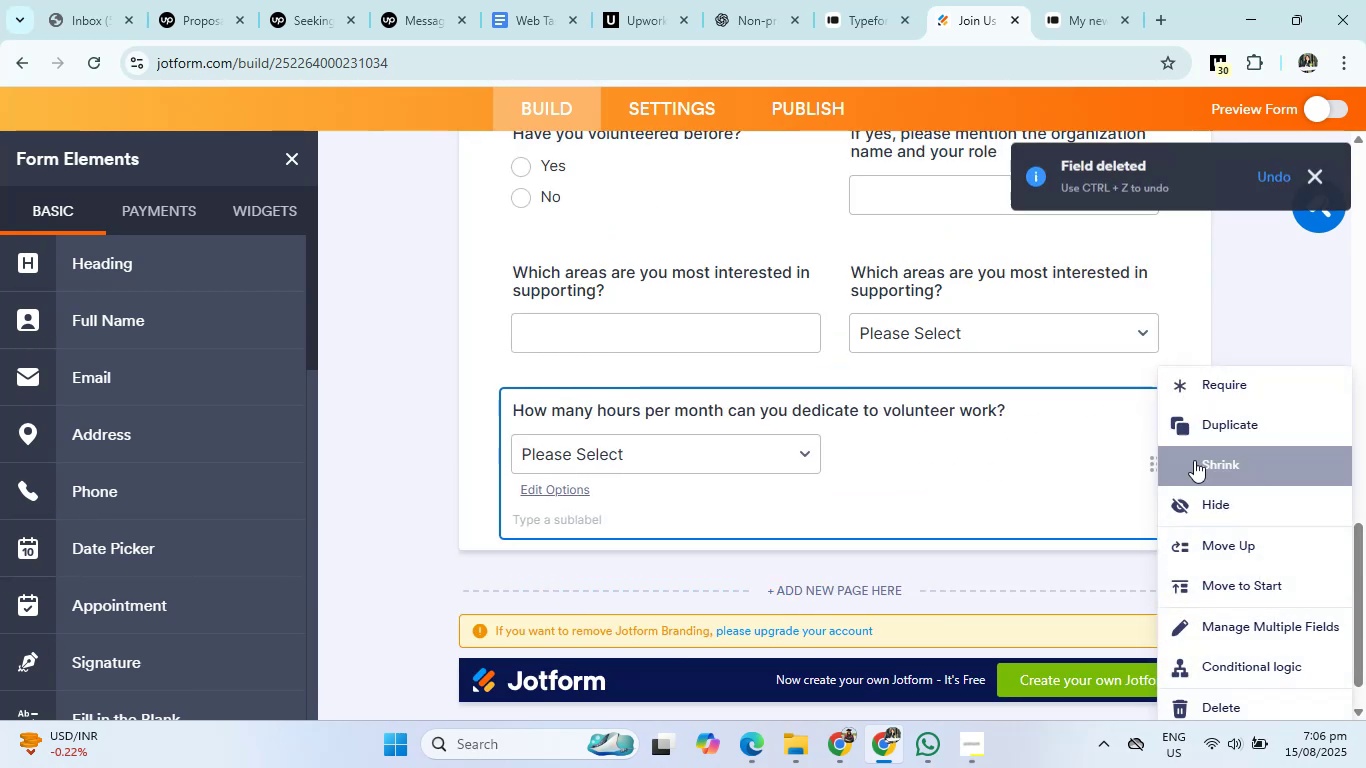 
left_click([1232, 459])
 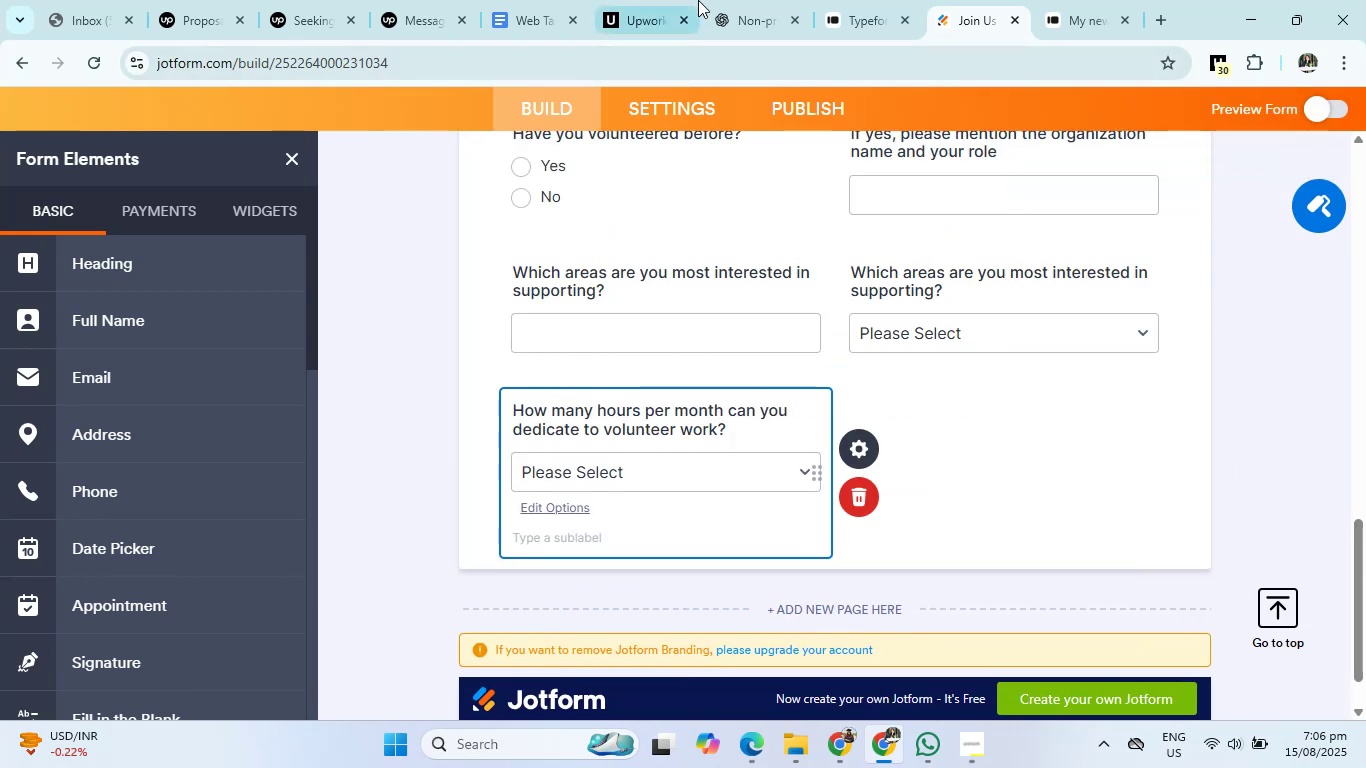 
left_click([720, 0])
 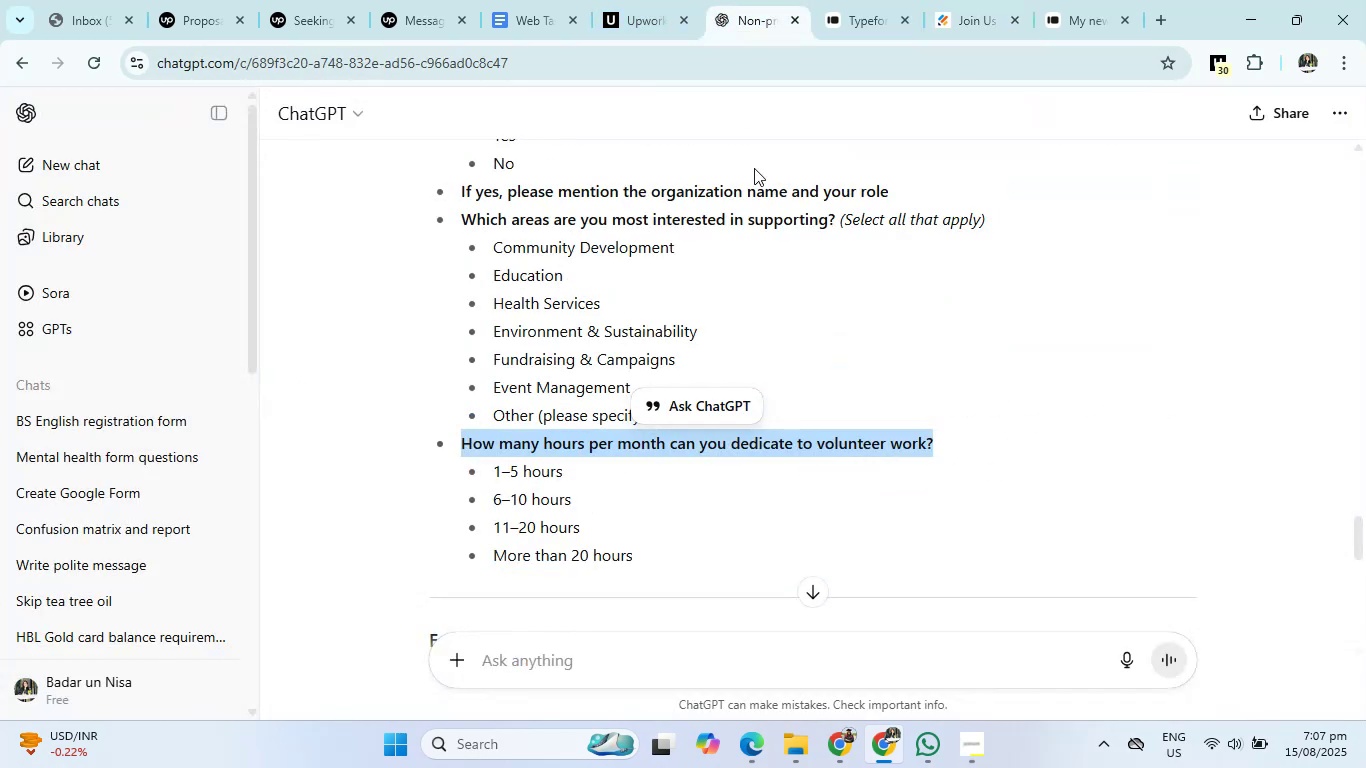 
scroll: coordinate [730, 371], scroll_direction: down, amount: 3.0
 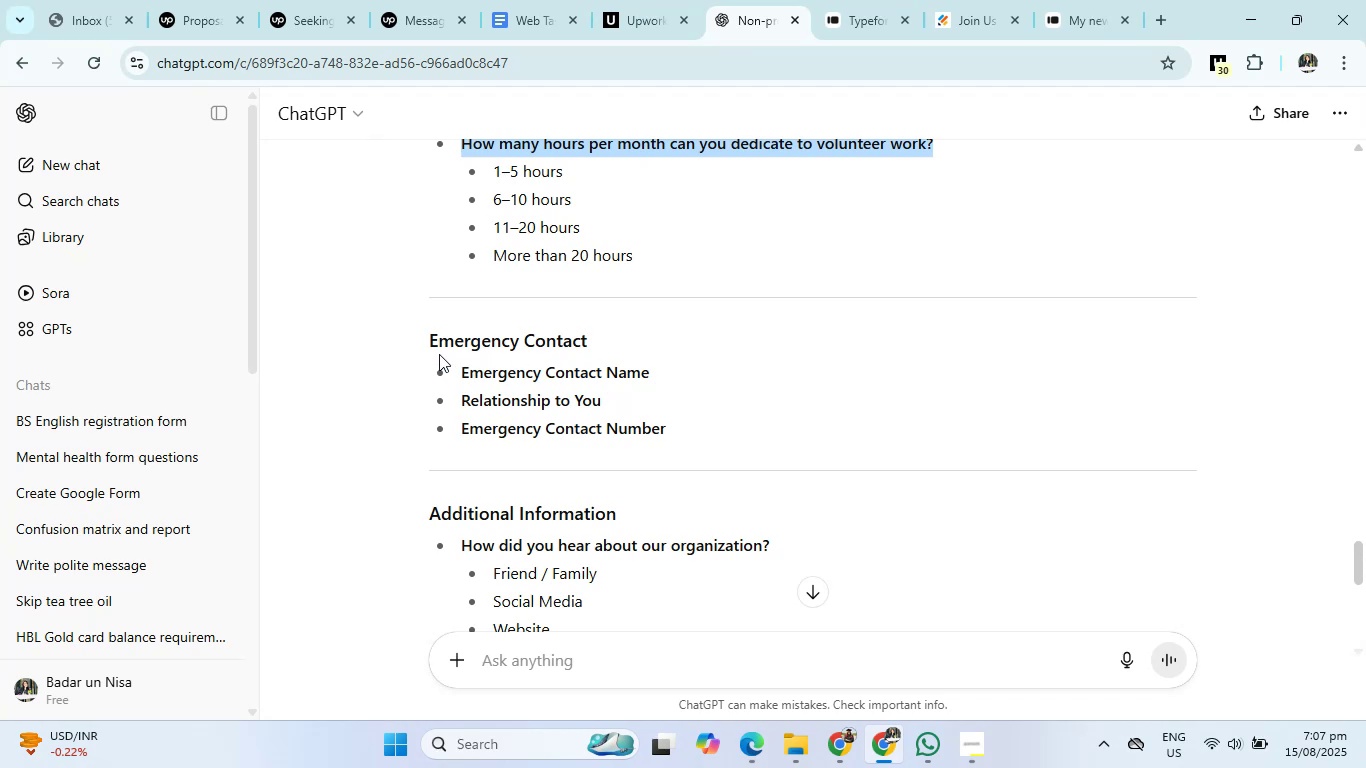 
left_click_drag(start_coordinate=[414, 338], to_coordinate=[644, 341])
 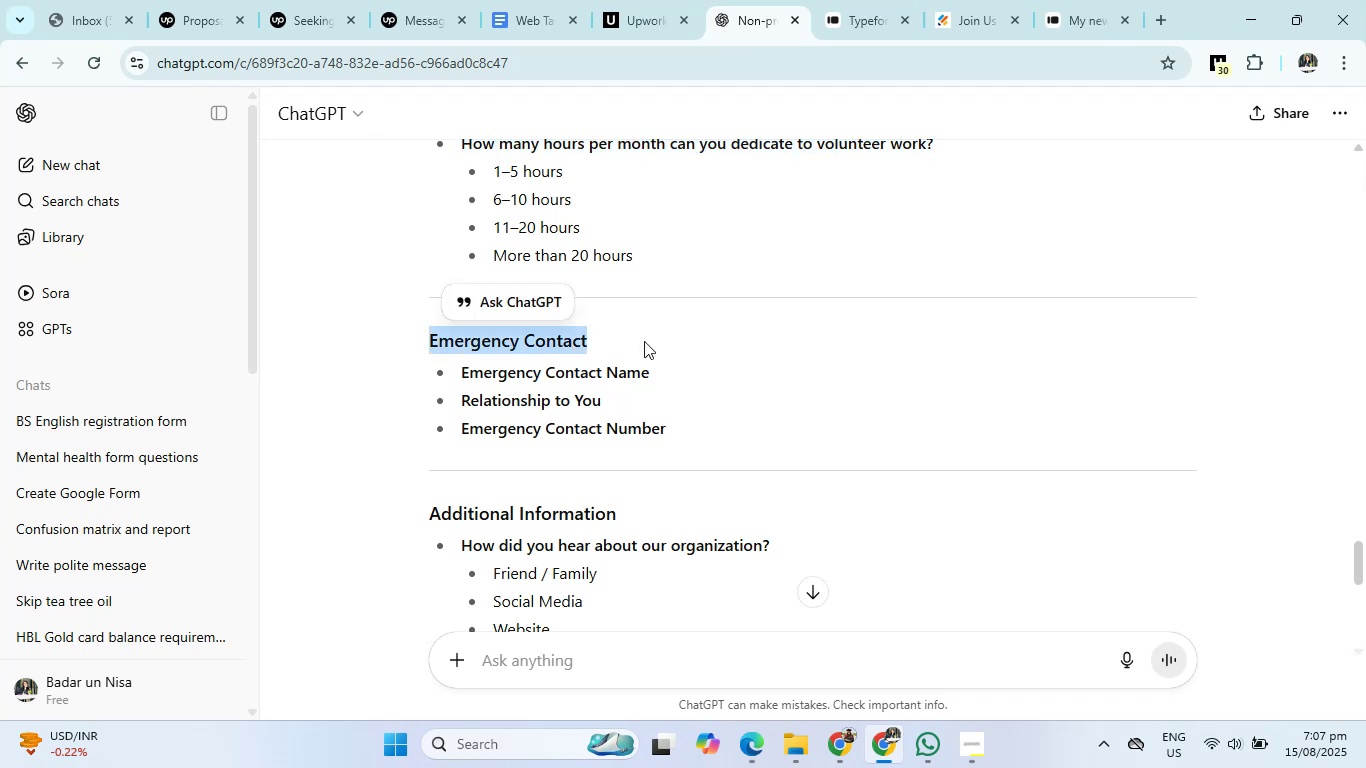 
key(Control+C)
 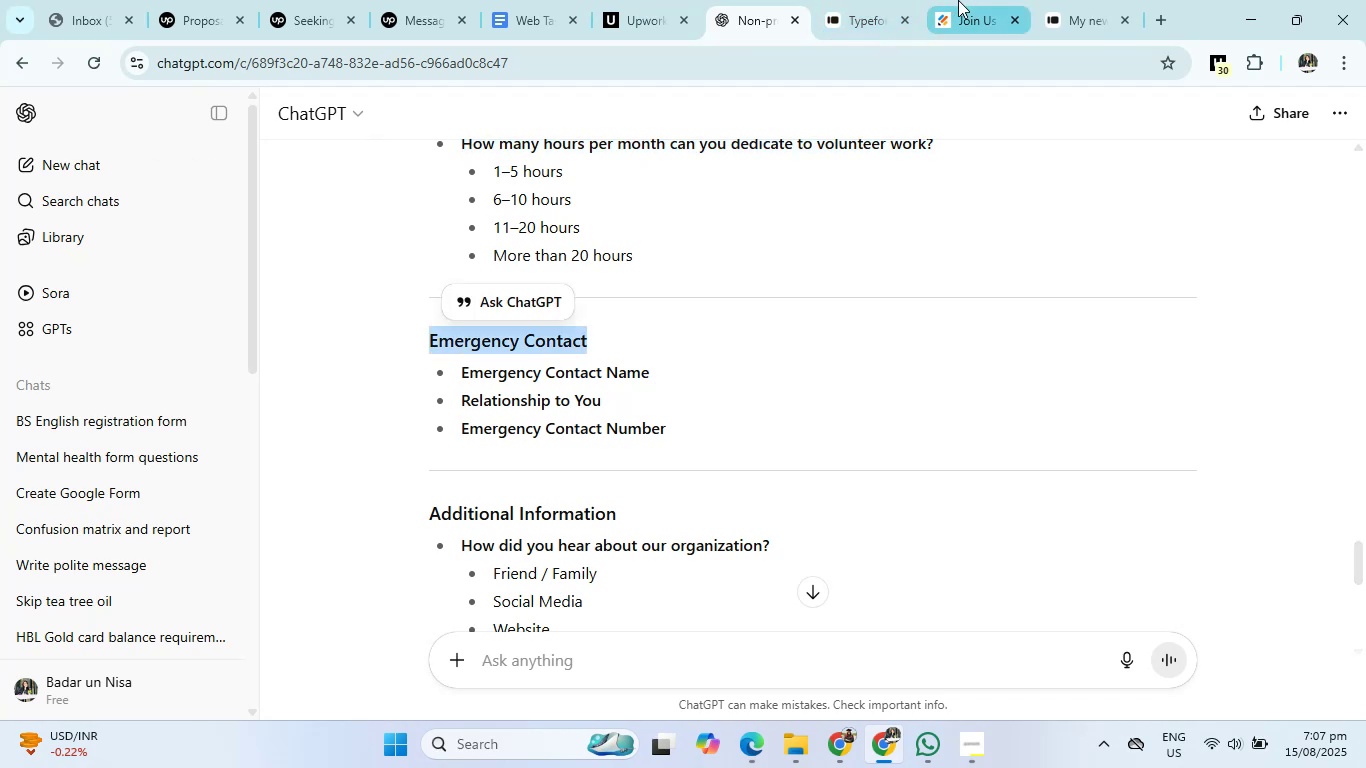 
left_click([873, 0])
 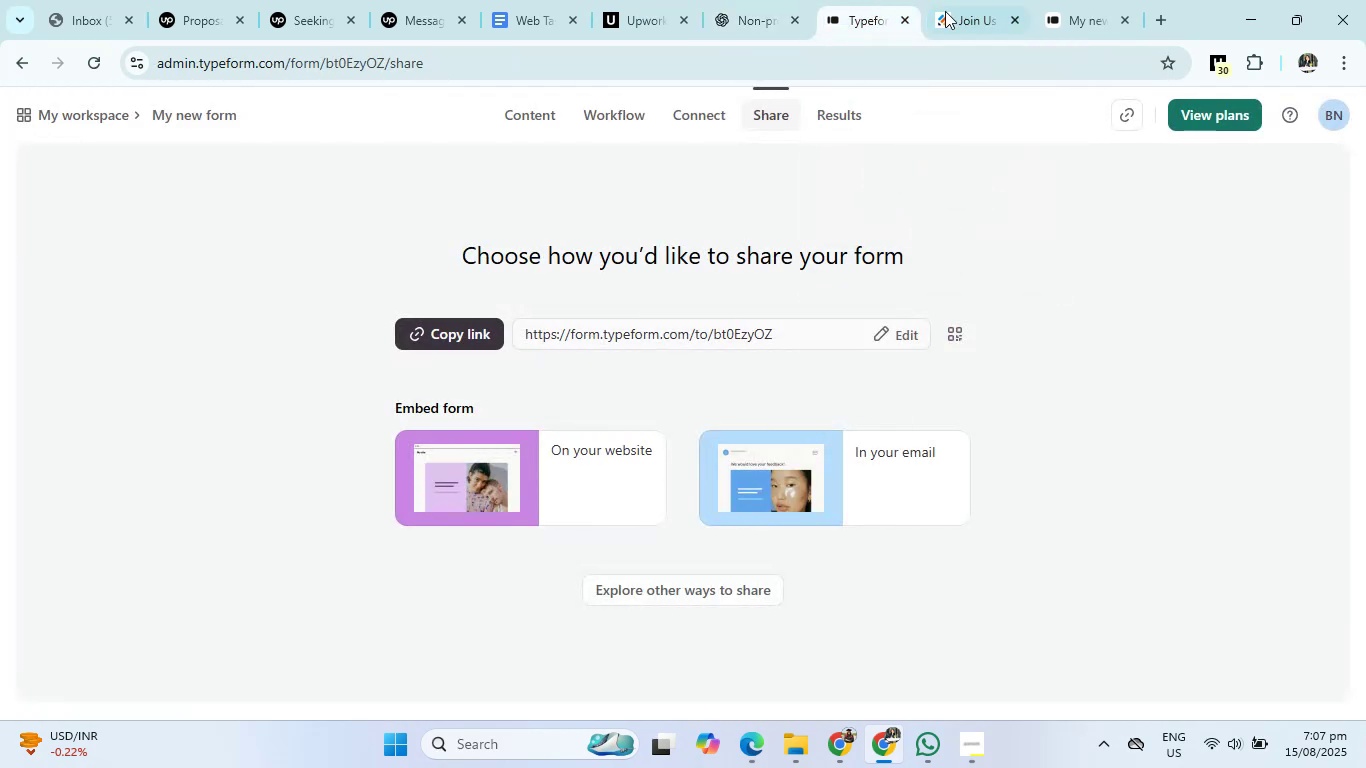 
left_click([975, 0])
 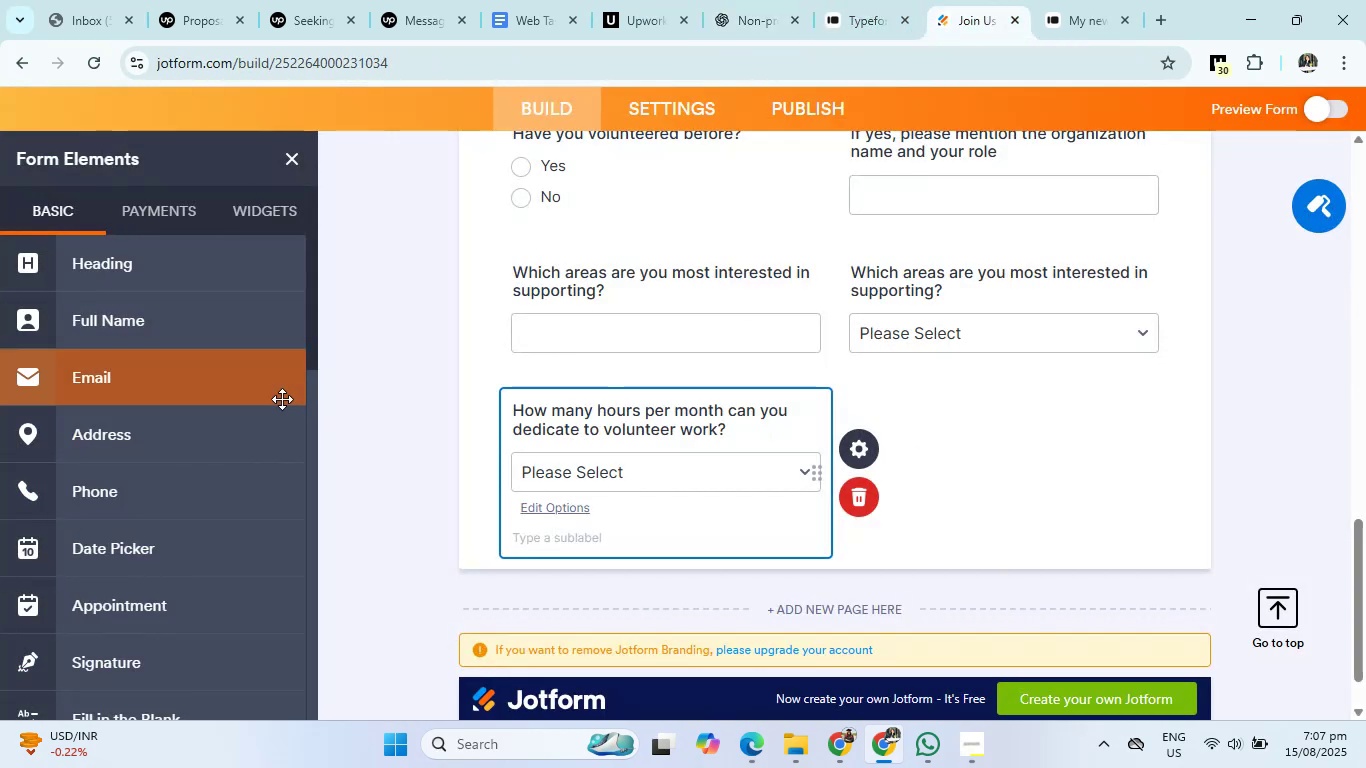 
scroll: coordinate [98, 577], scroll_direction: down, amount: 3.0
 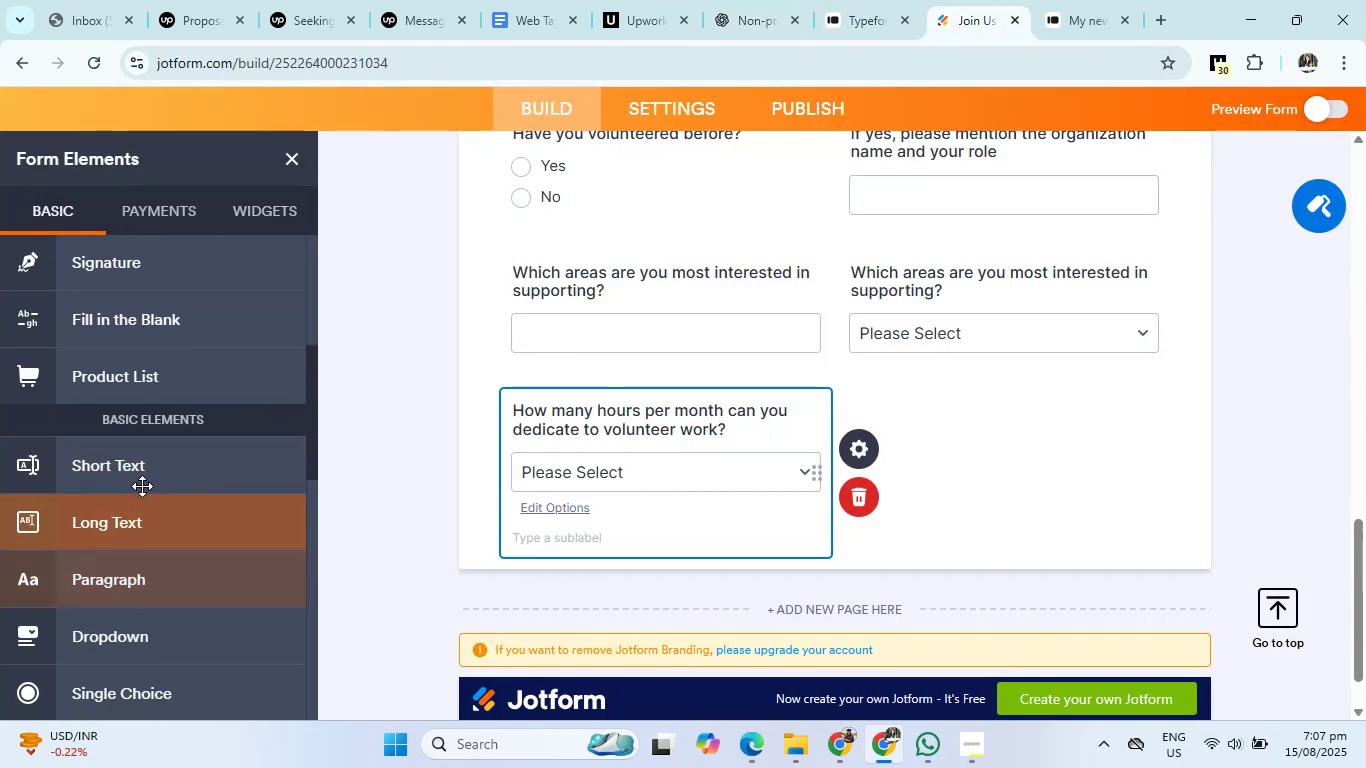 
left_click([148, 468])
 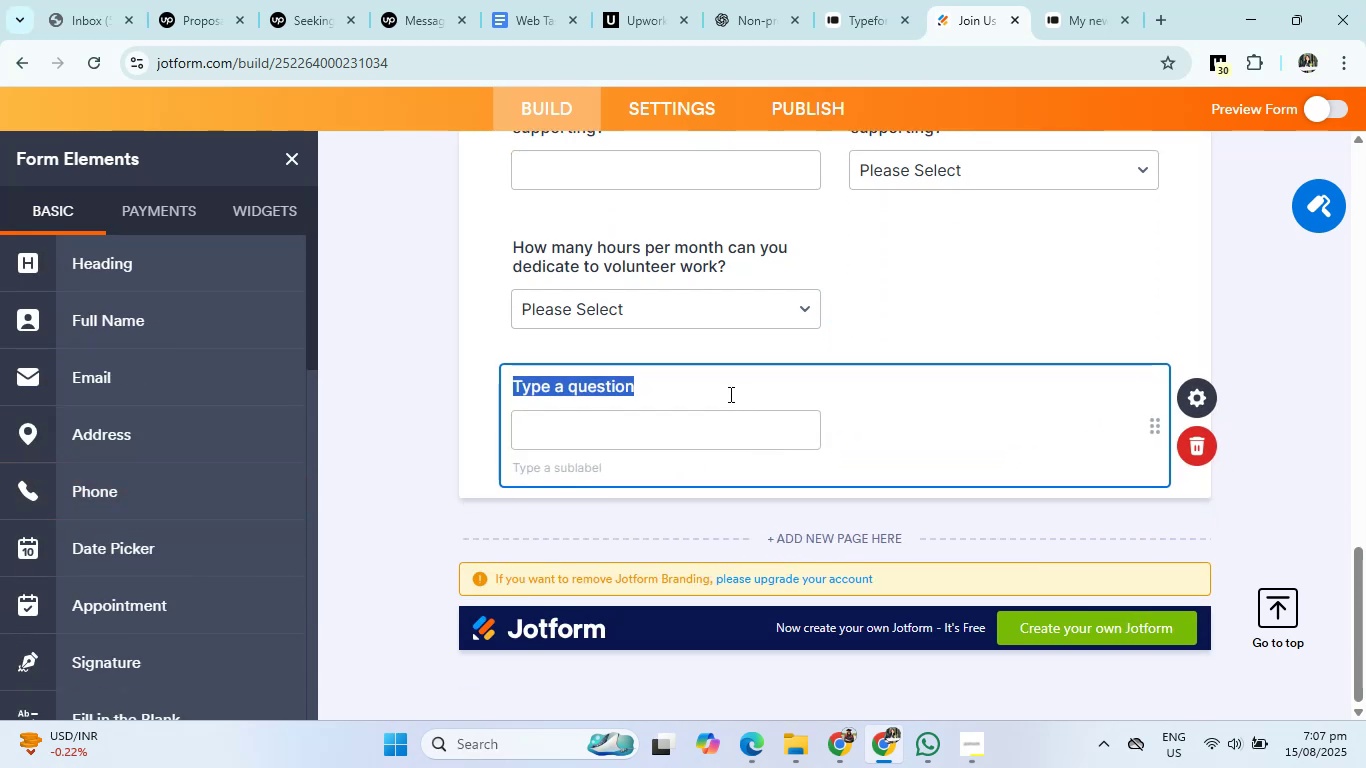 
key(Backspace)
 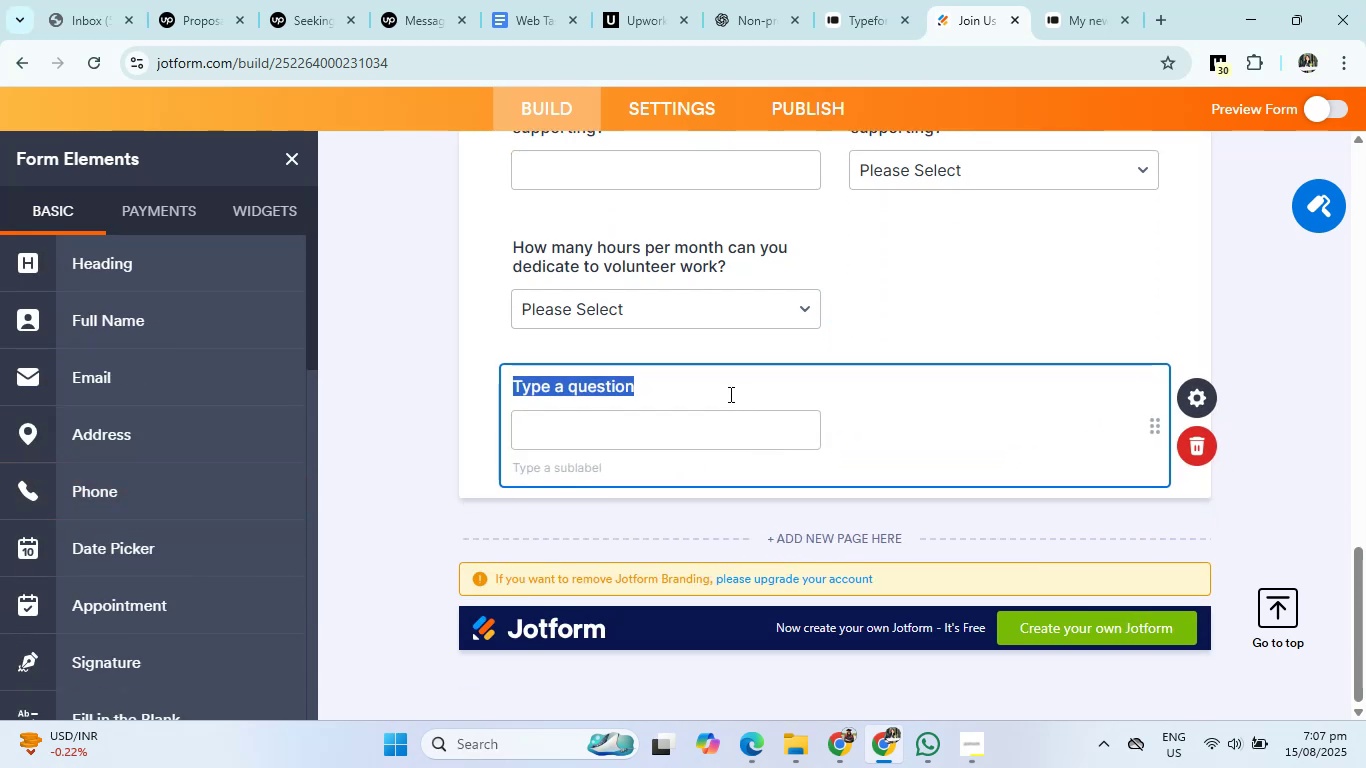 
key(Control+V)
 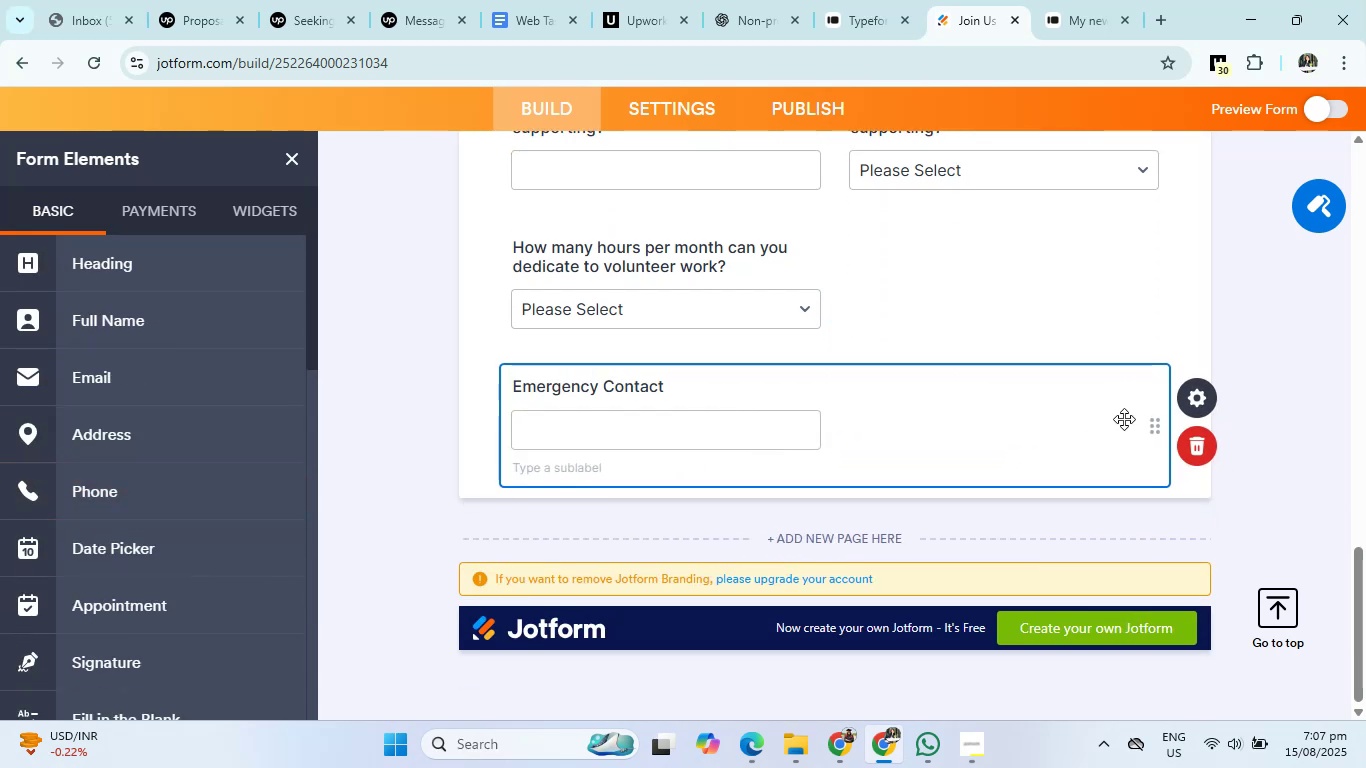 
left_click([1147, 425])
 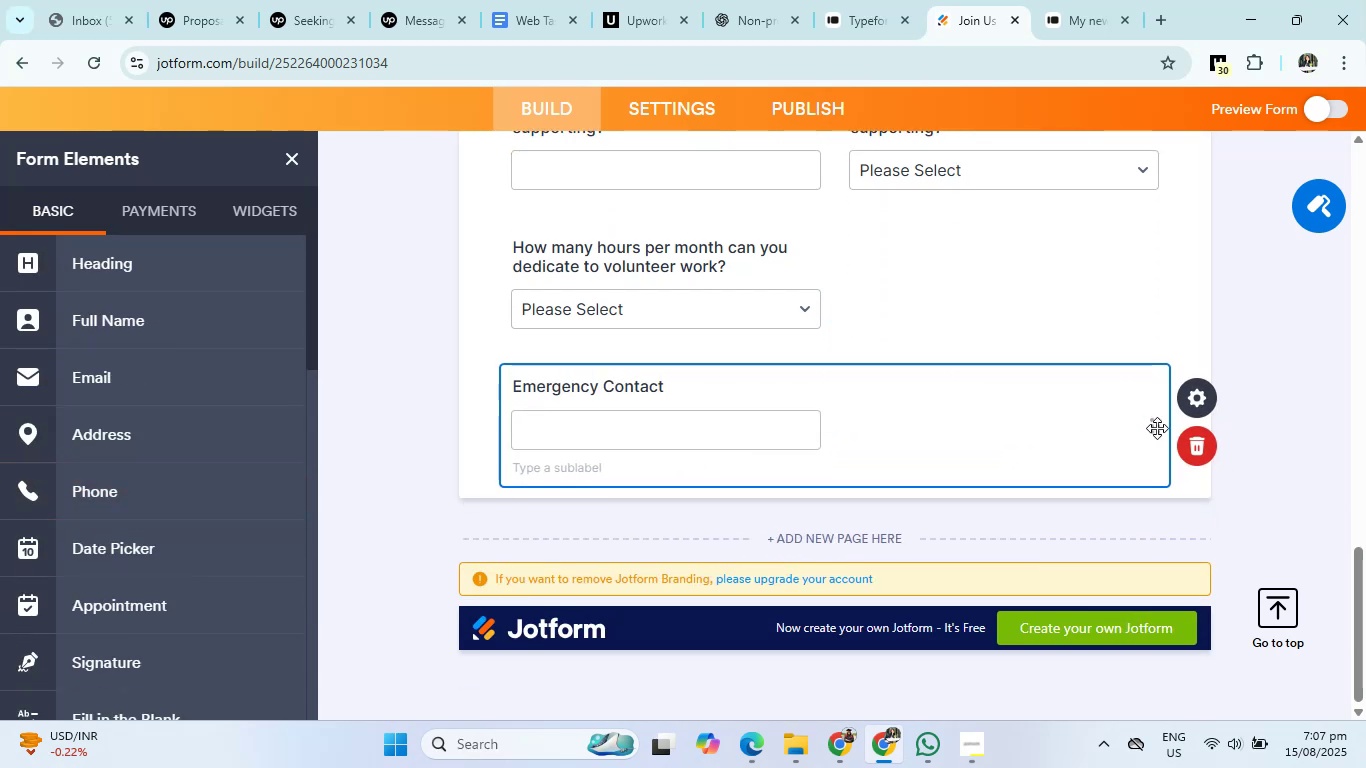 
double_click([1157, 429])
 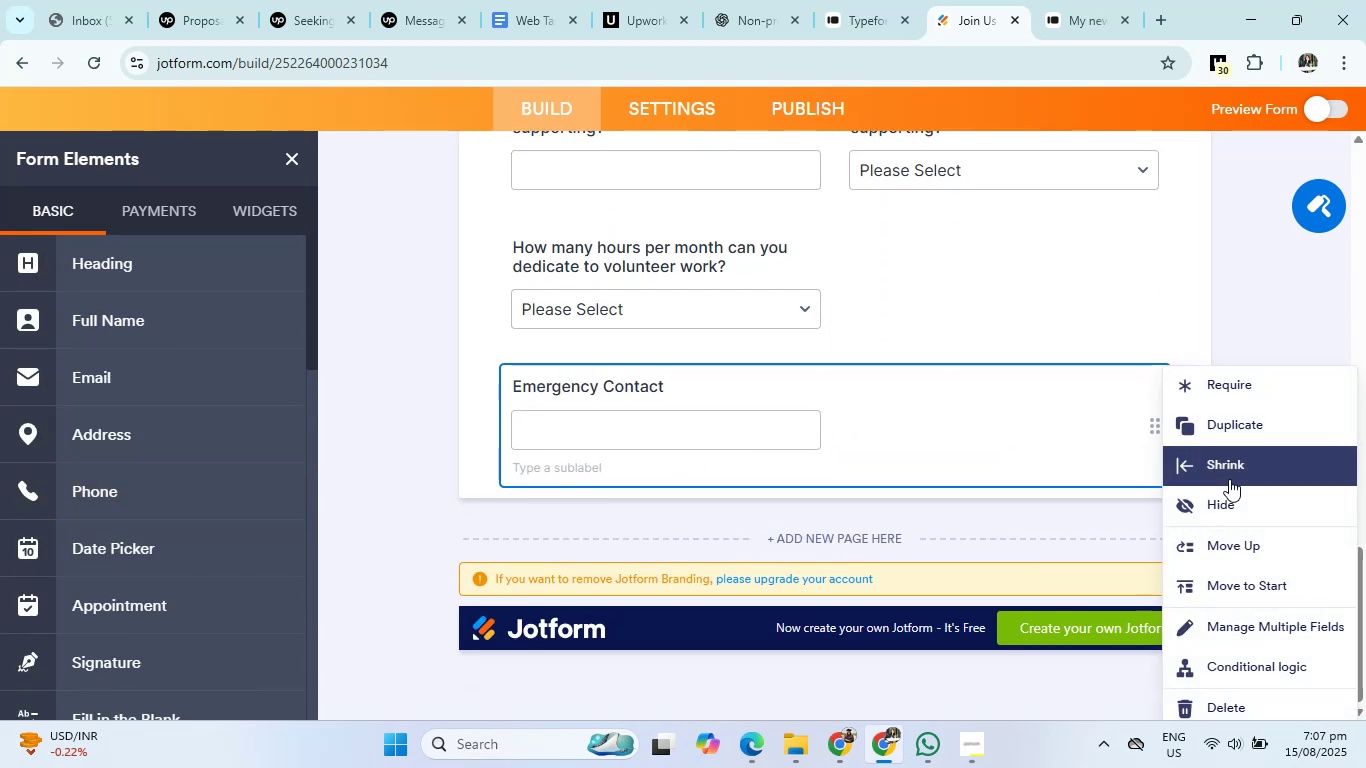 
left_click([1234, 467])
 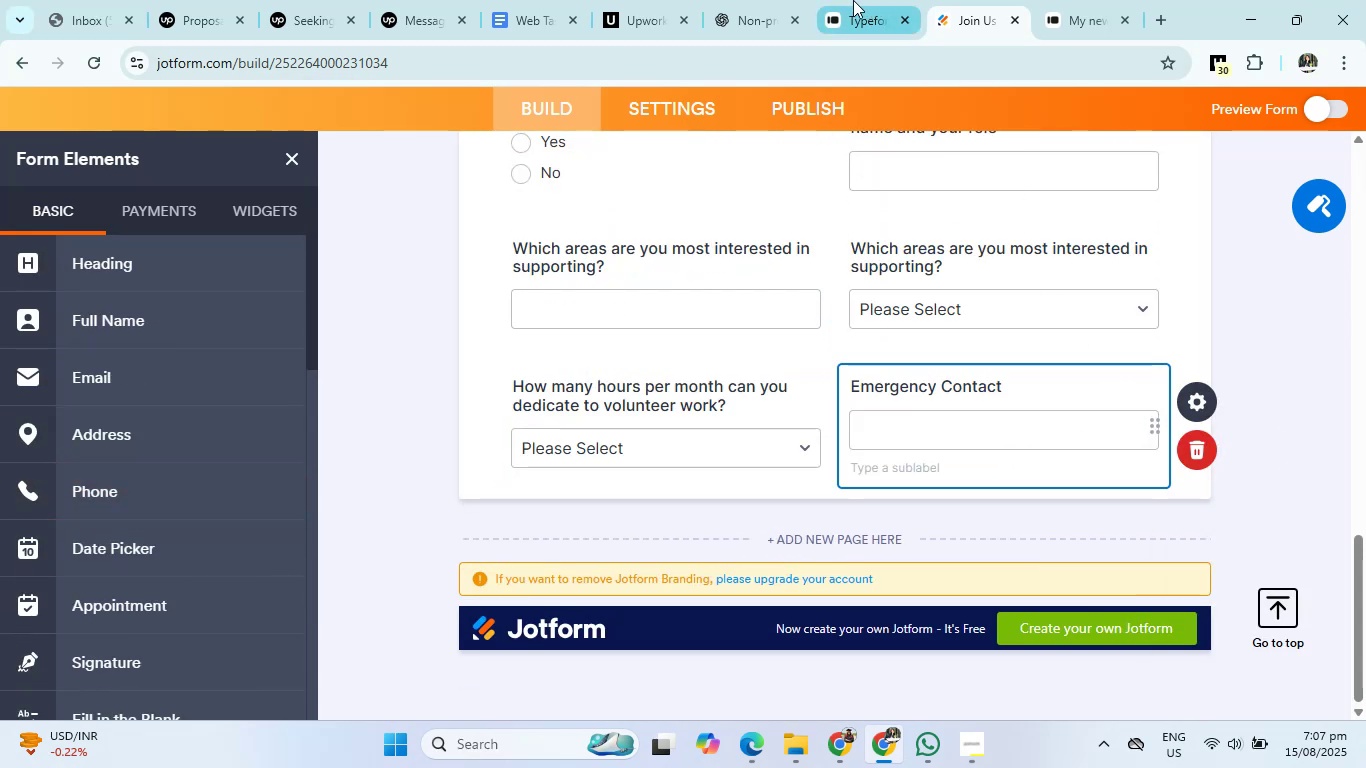 
left_click([730, 0])
 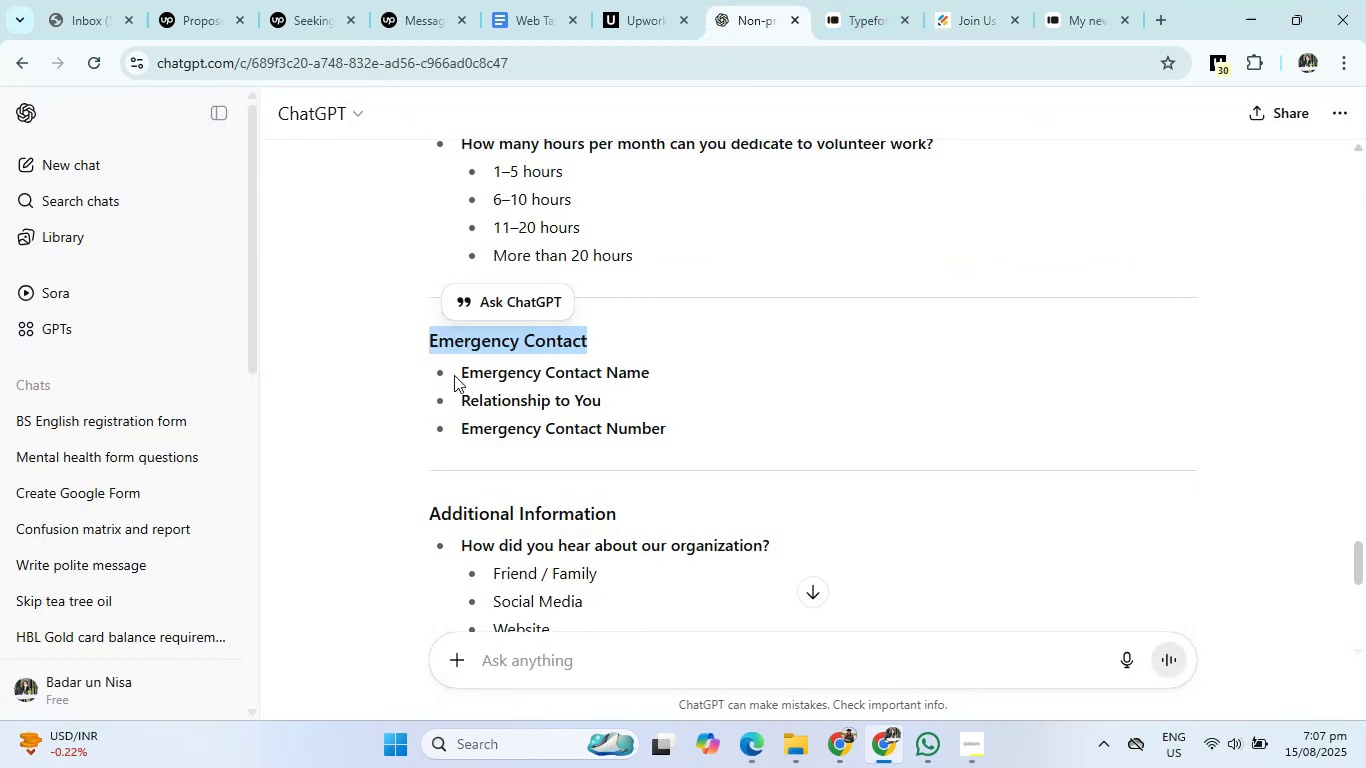 
left_click_drag(start_coordinate=[461, 374], to_coordinate=[710, 378])
 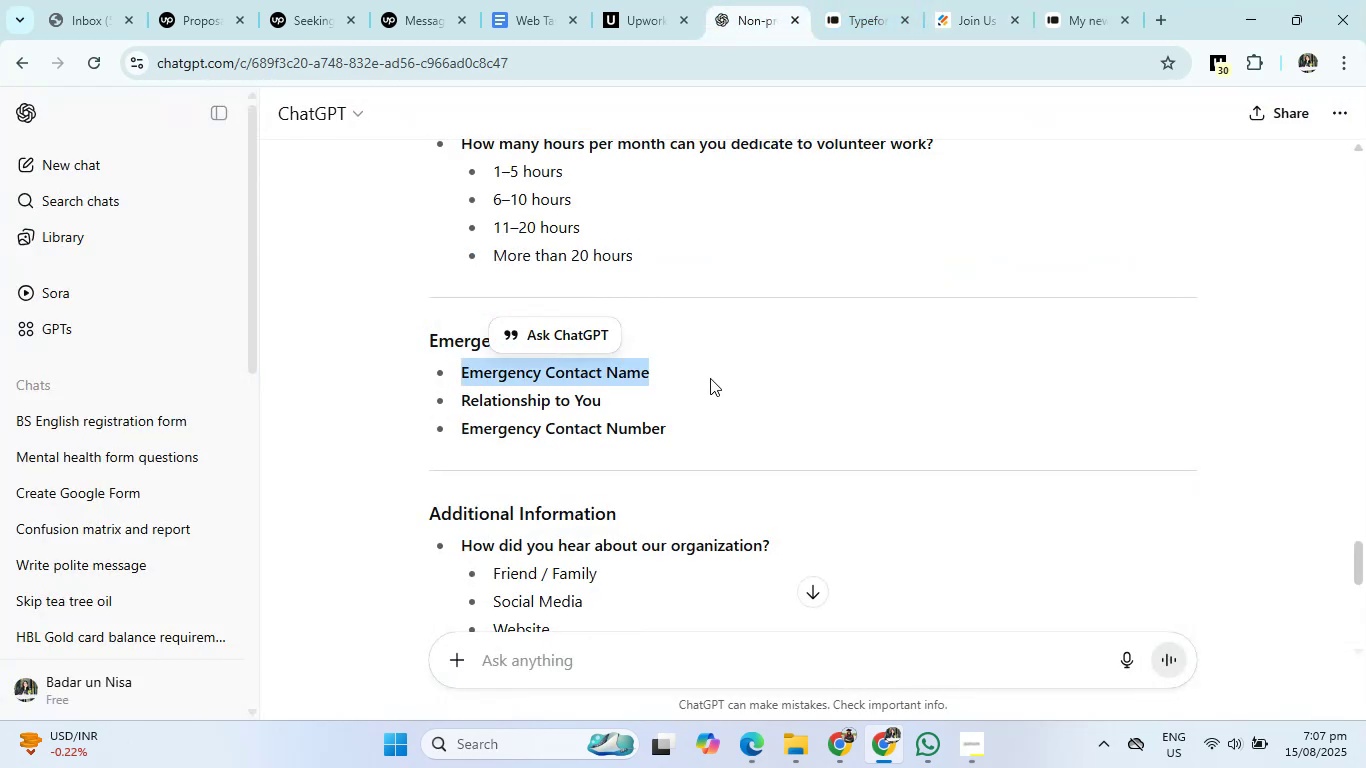 
key(Control+C)
 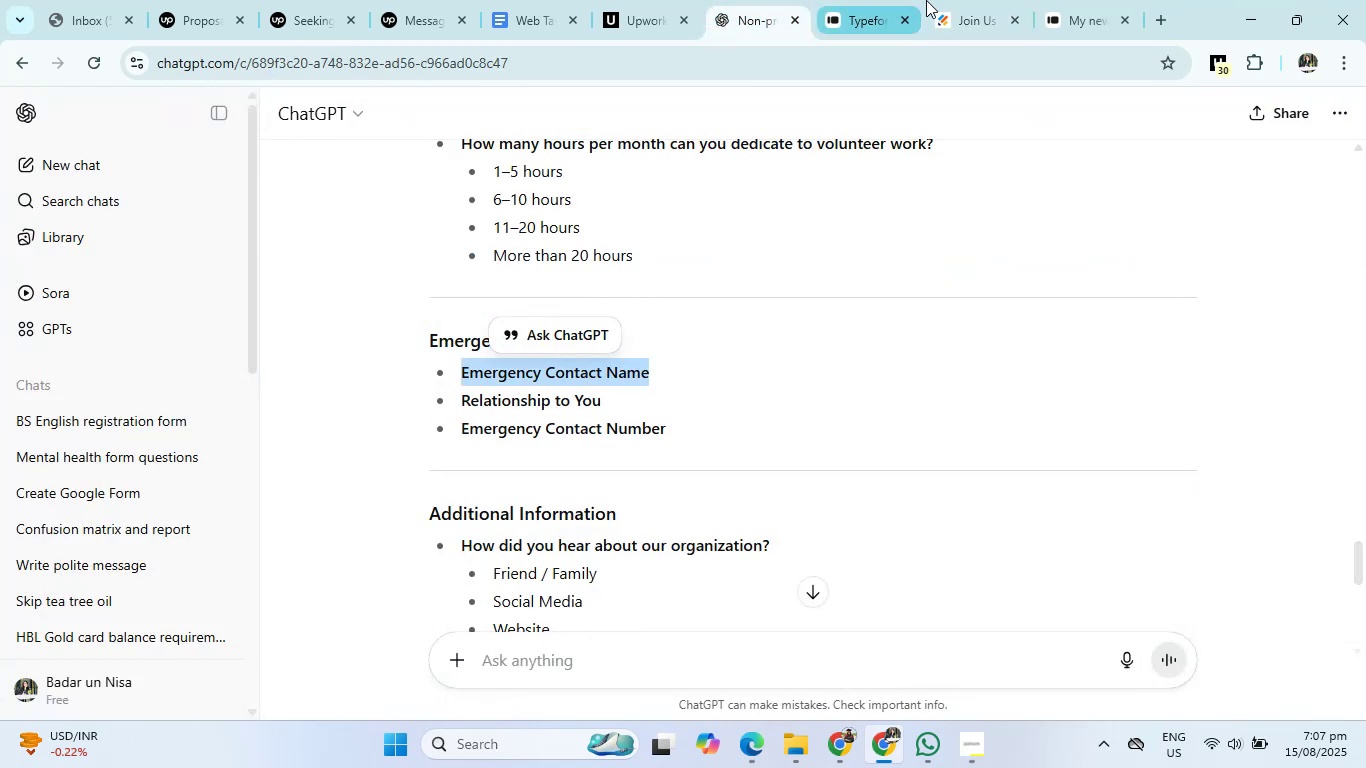 
left_click([960, 0])
 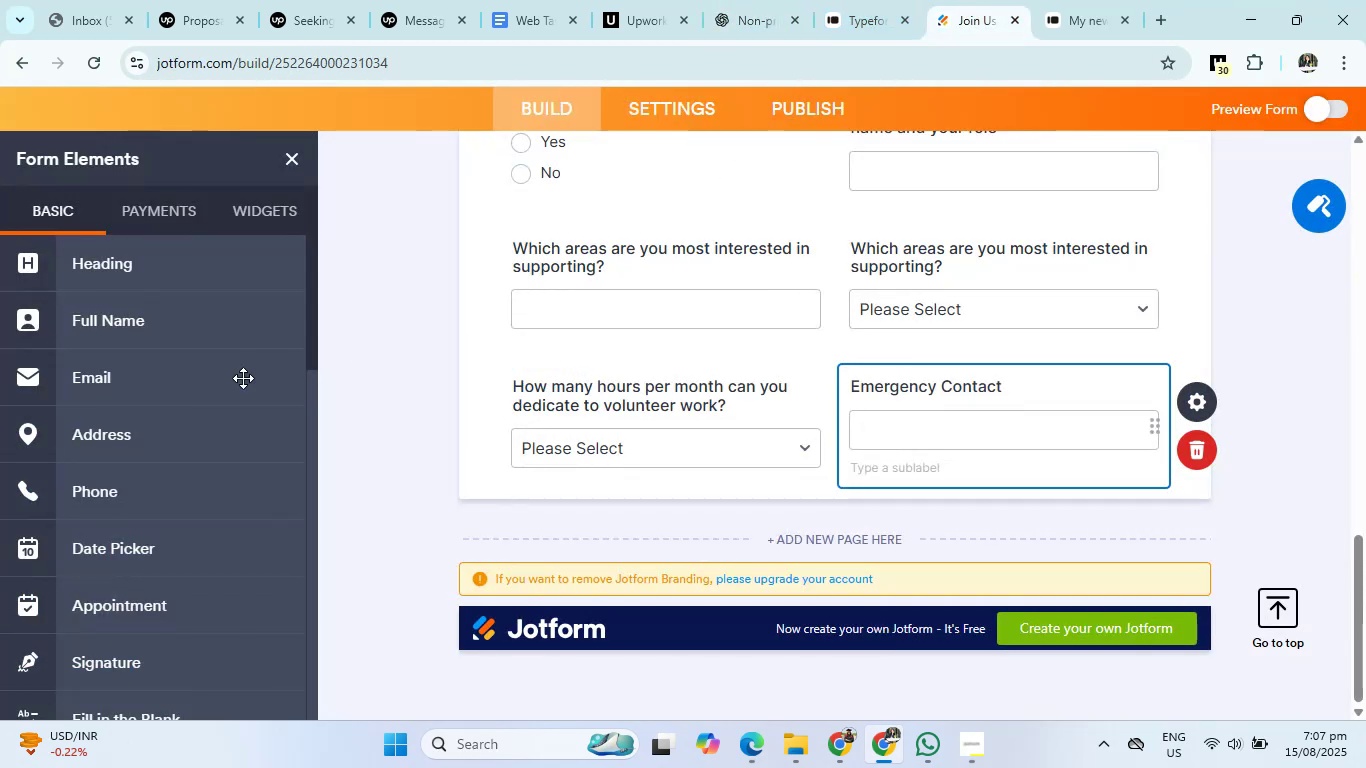 
scroll: coordinate [160, 433], scroll_direction: down, amount: 4.0
 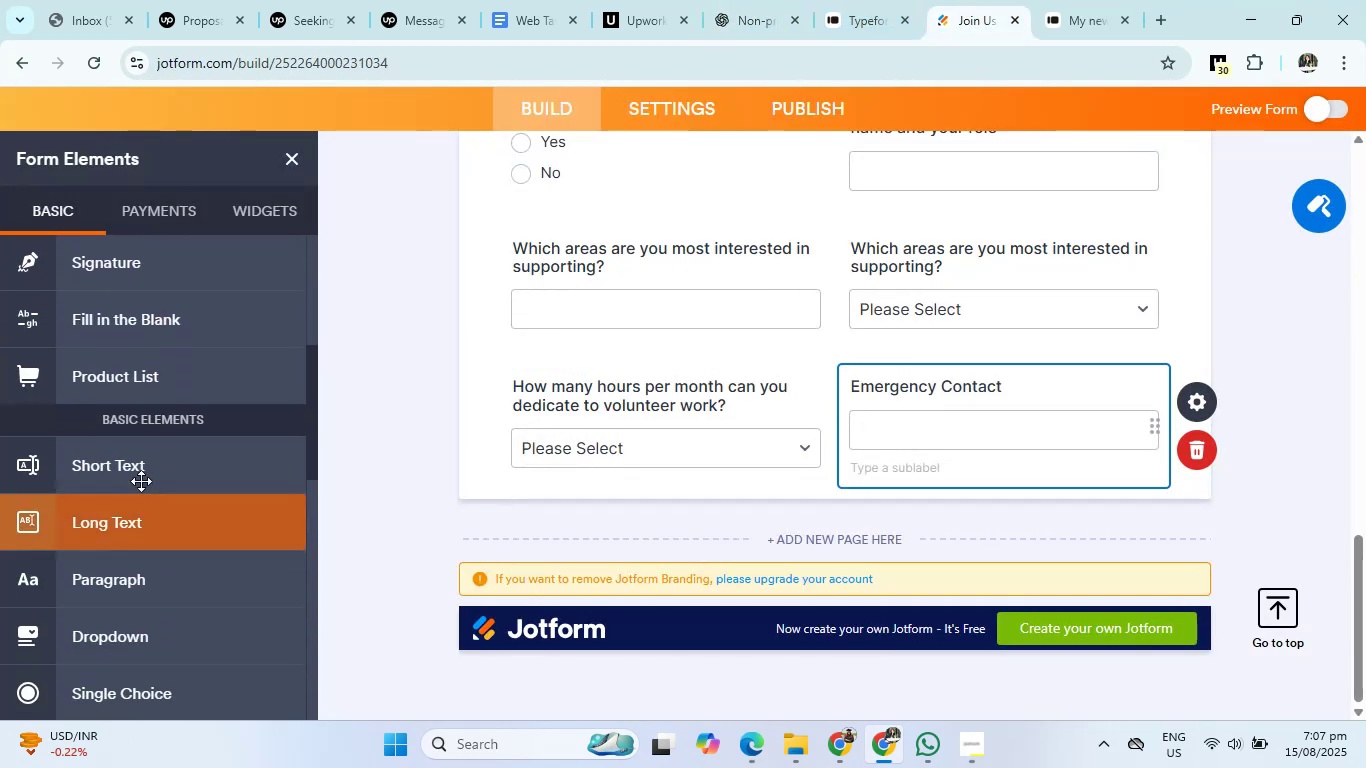 
left_click([135, 461])
 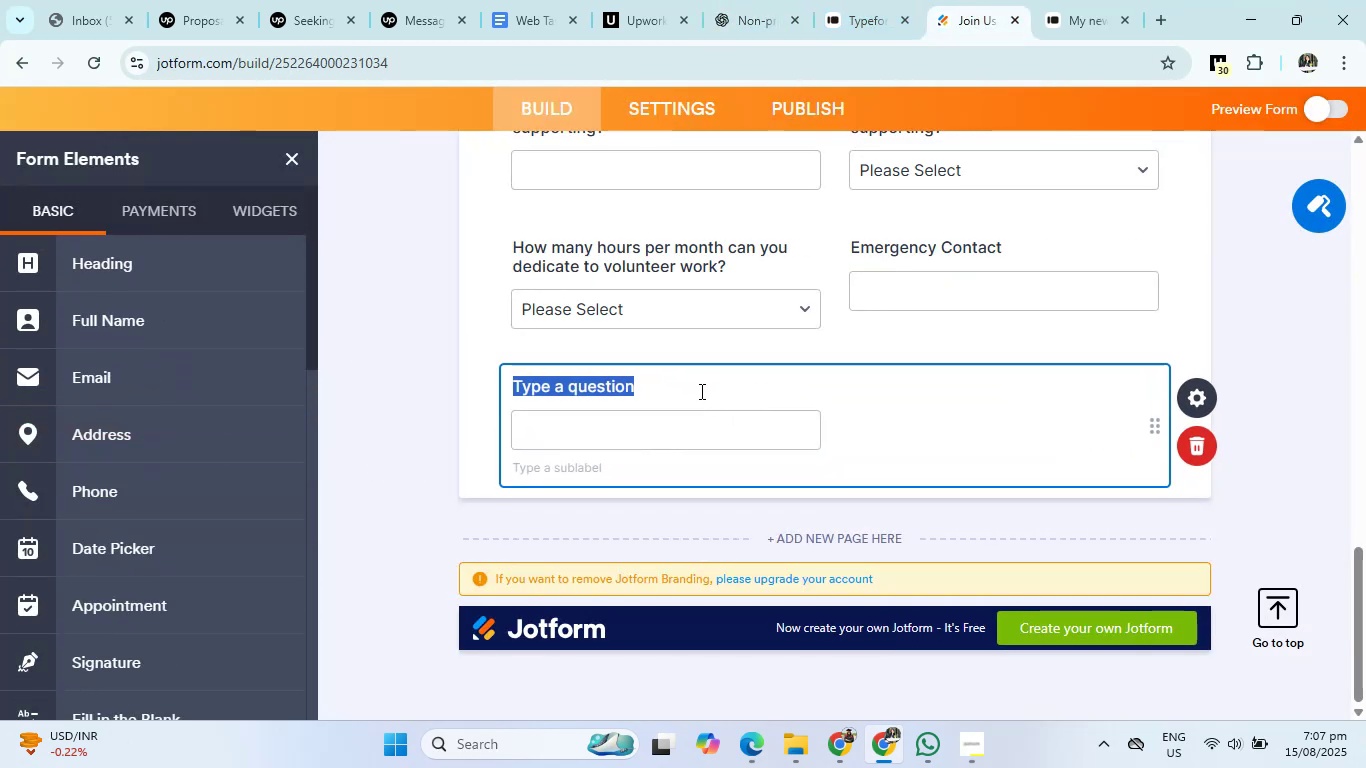 
left_click([661, 390])
 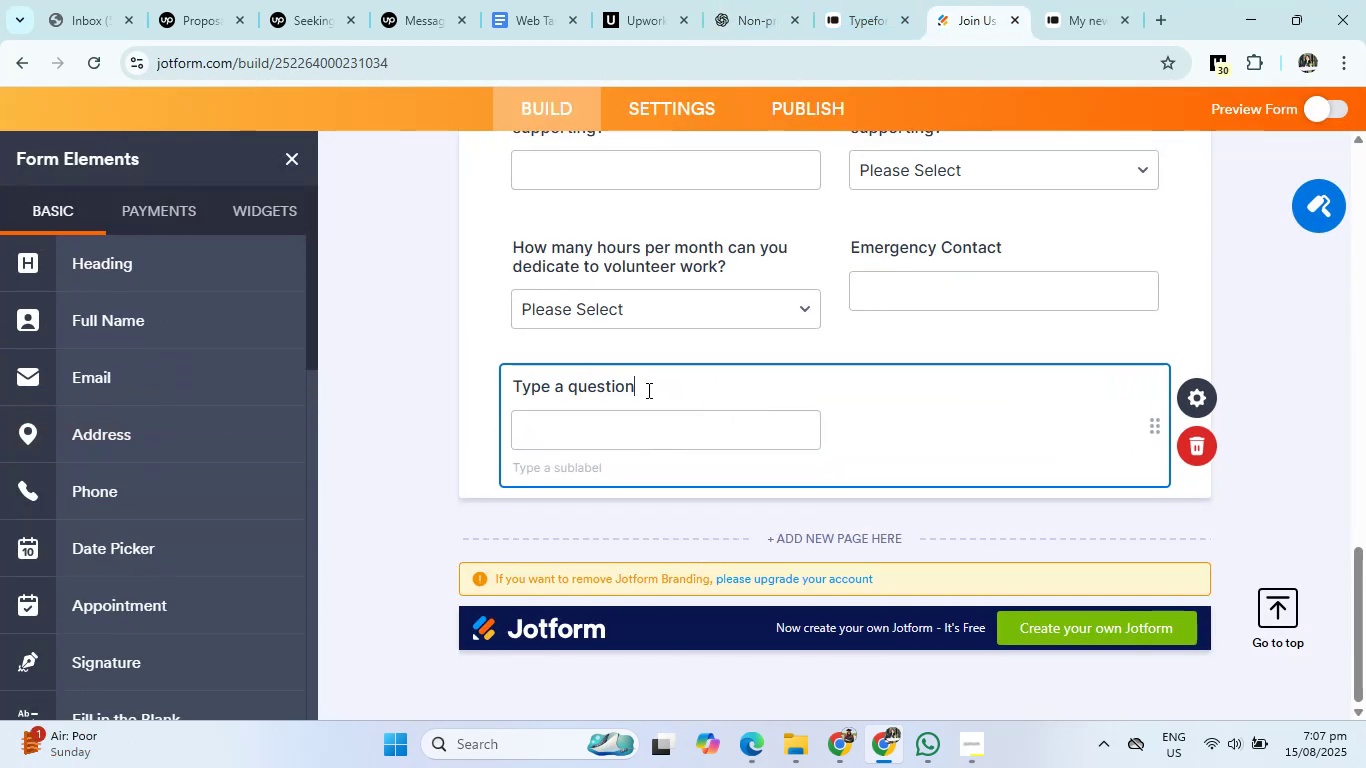 
left_click_drag(start_coordinate=[665, 389], to_coordinate=[477, 391])
 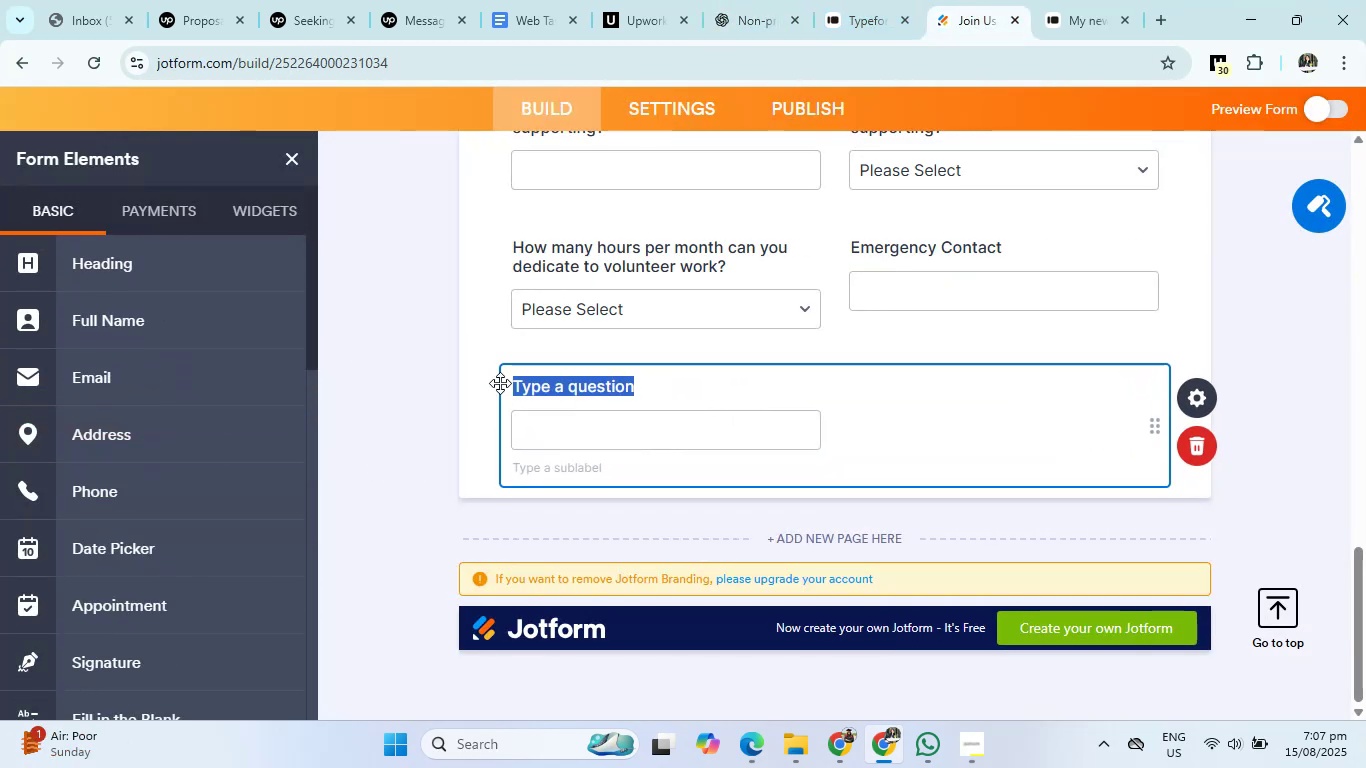 
key(Backspace)
 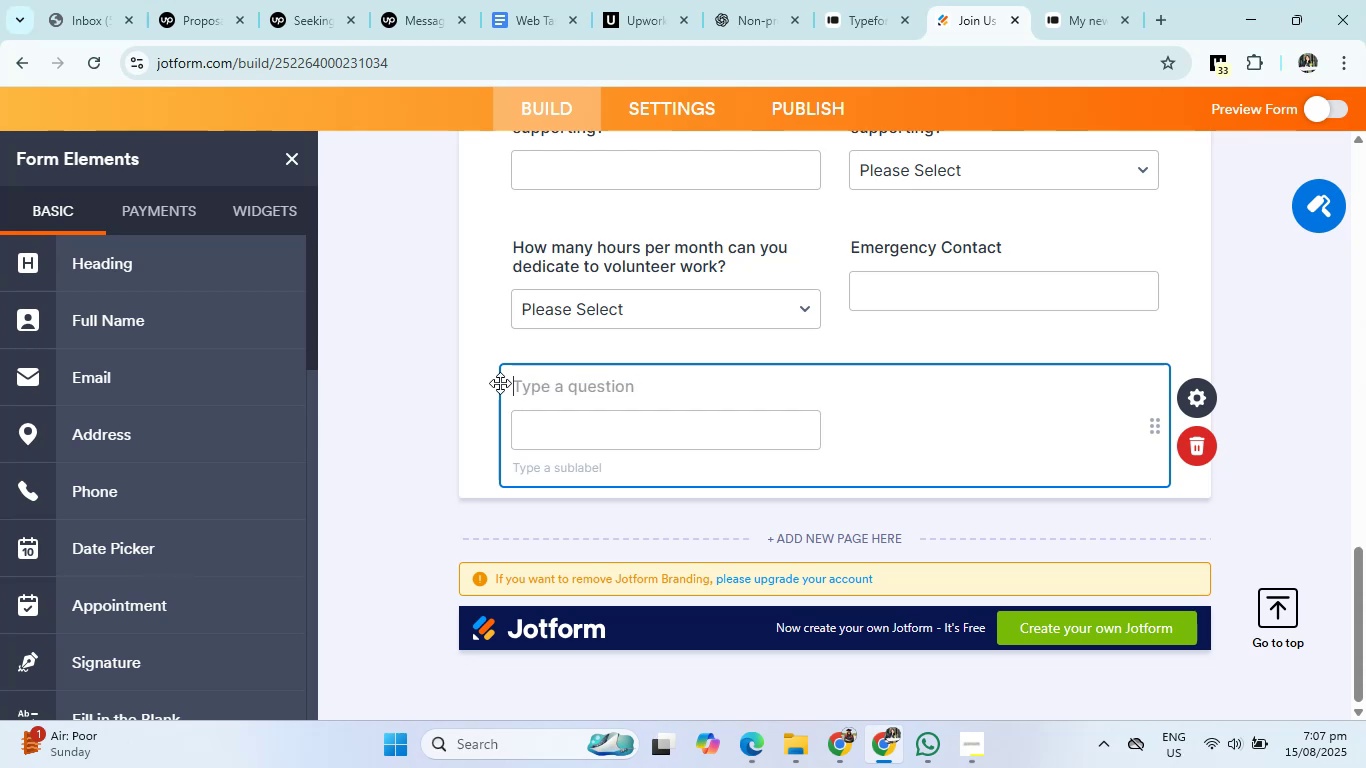 
key(Control+ControlLeft)
 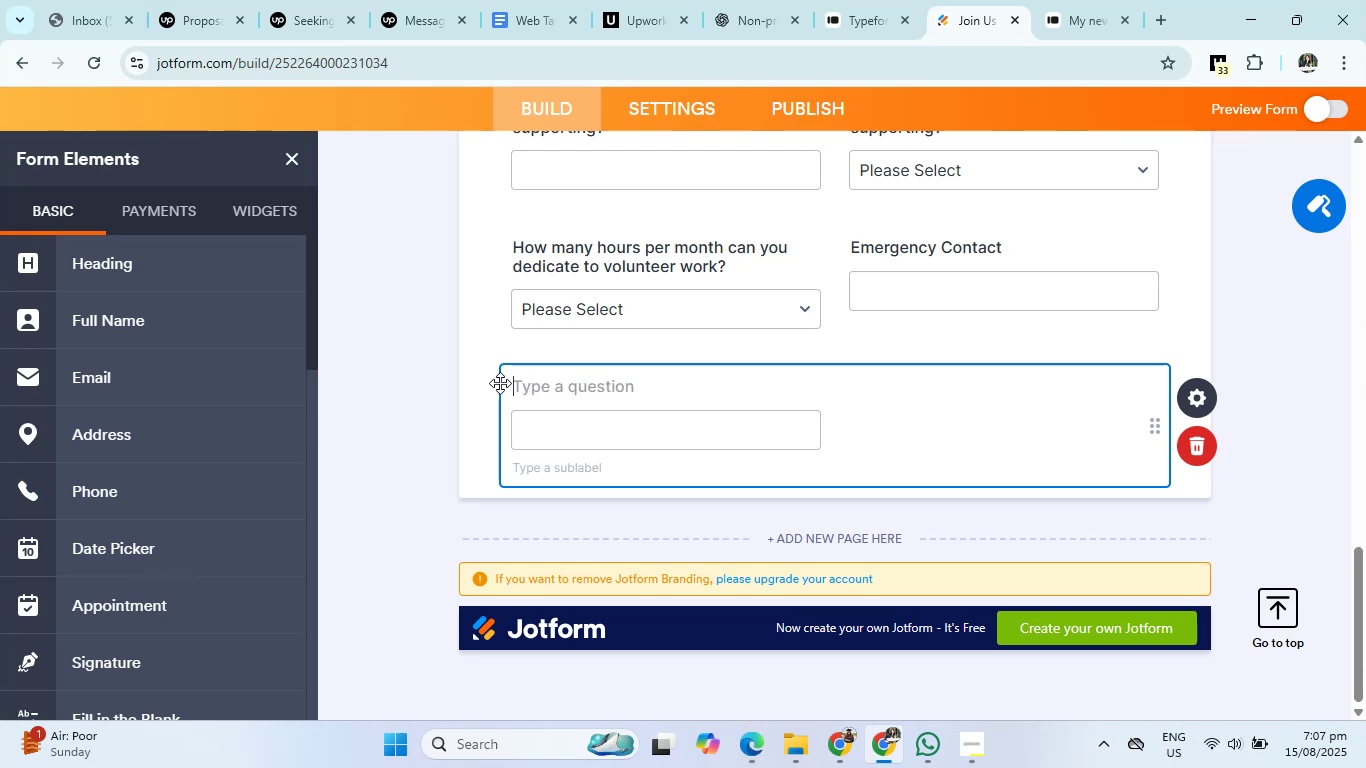 
key(Control+V)
 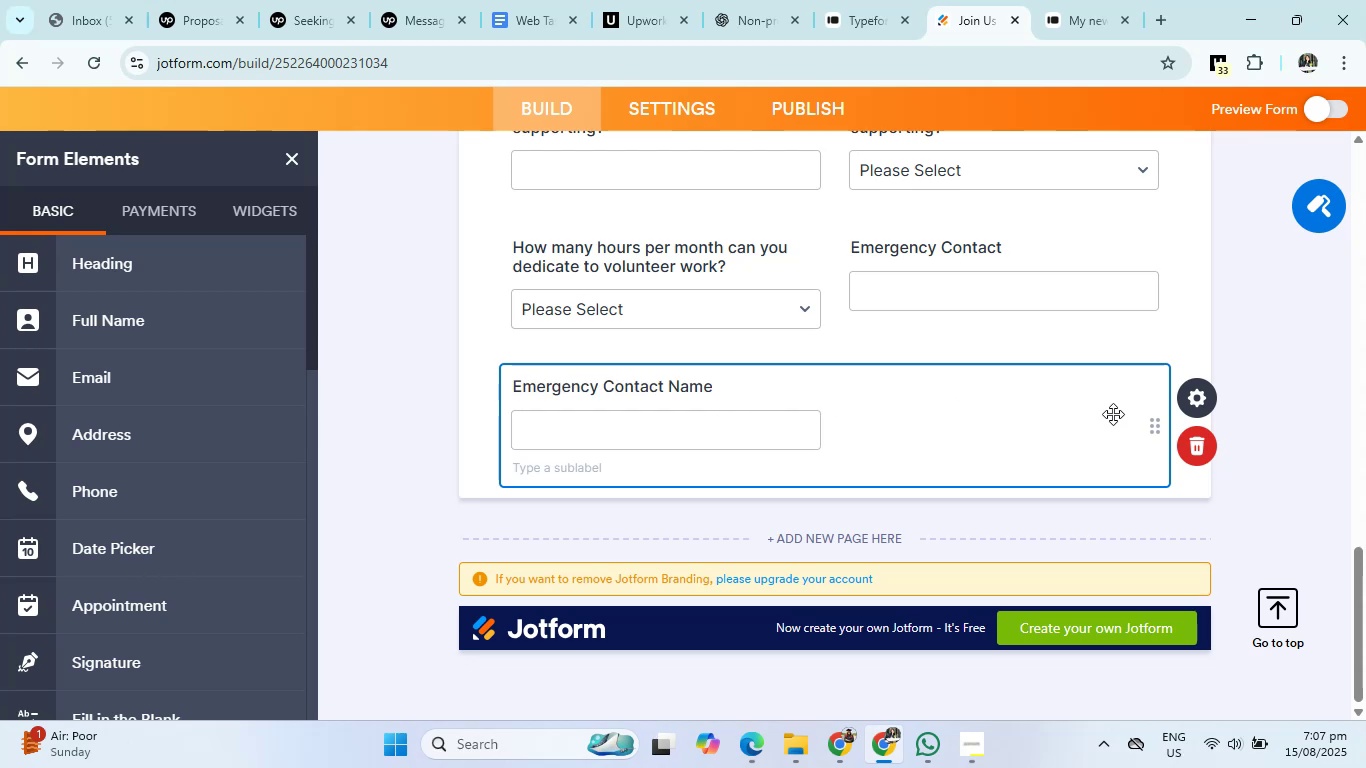 
right_click([1158, 427])
 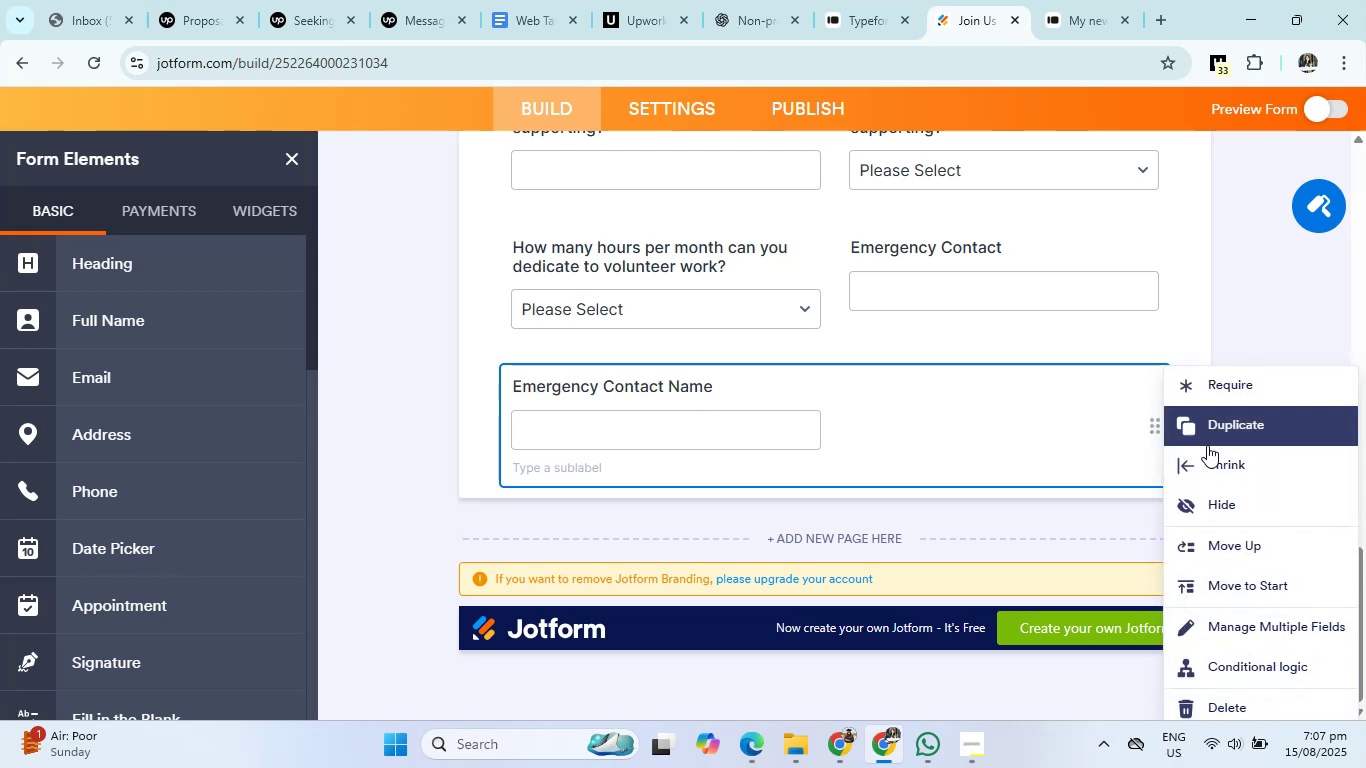 
left_click([1210, 448])
 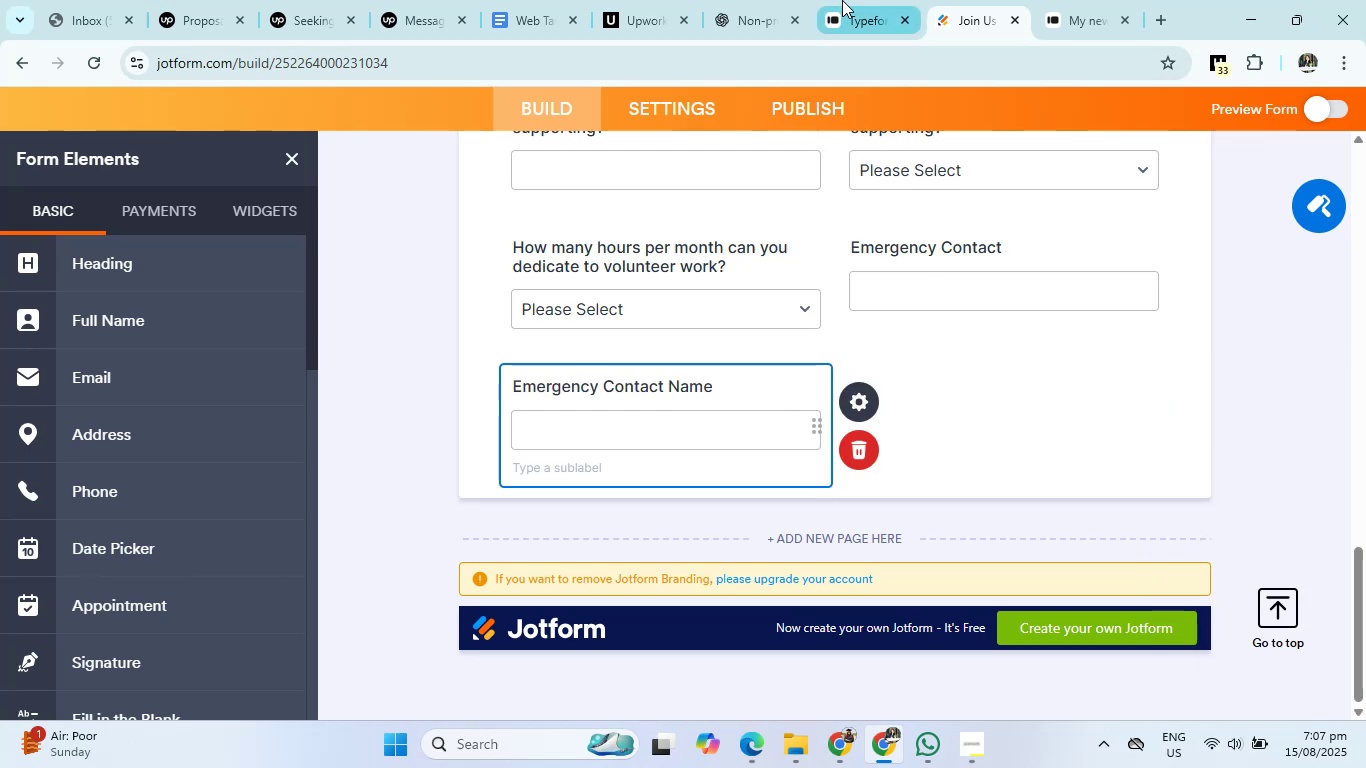 
left_click([744, 7])
 